 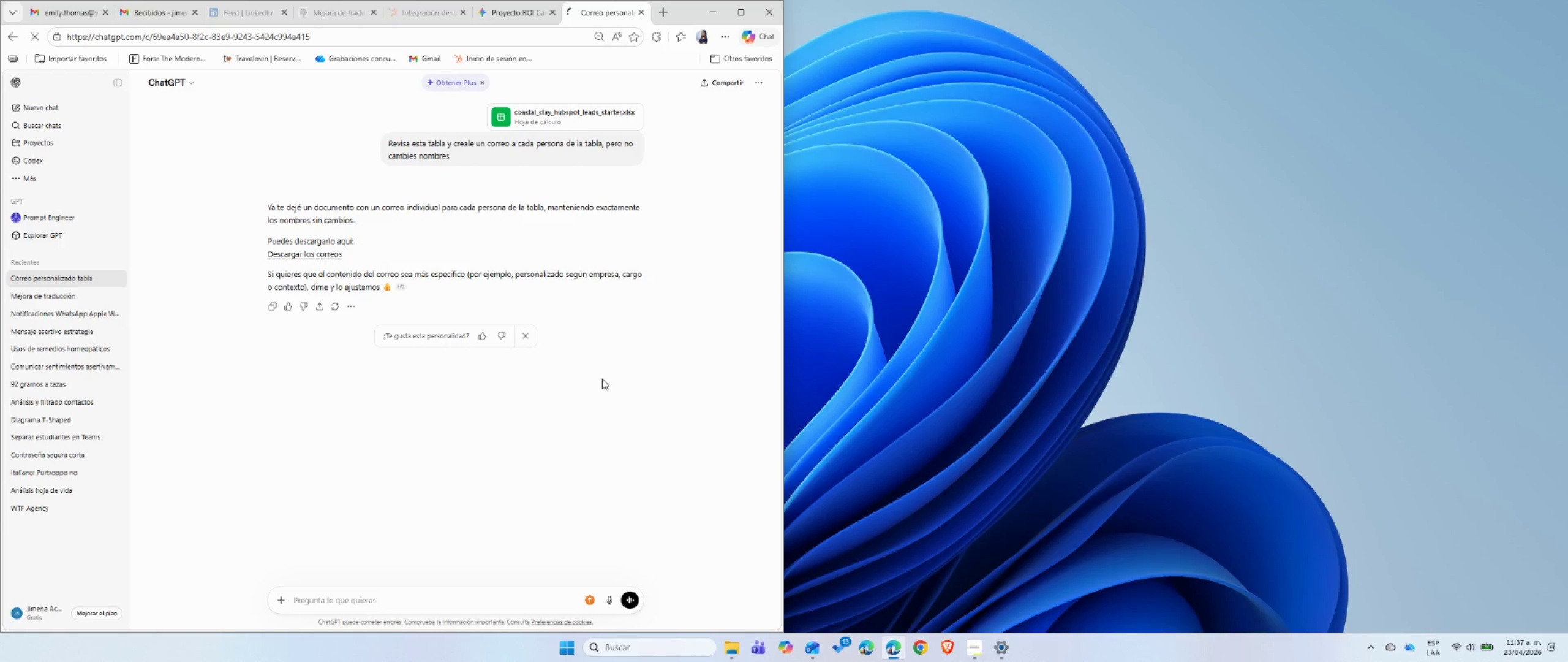 
left_click([537, 110])
 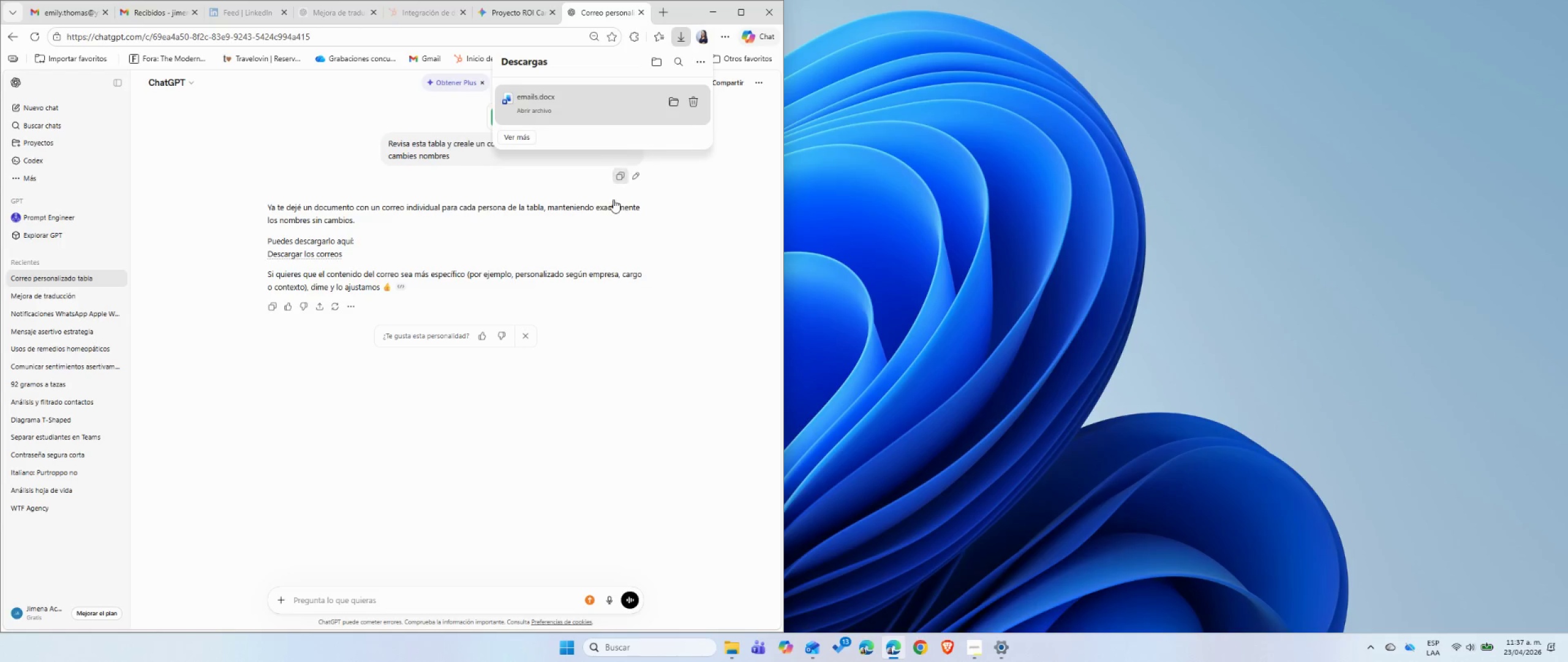 
mouse_move([652, 371])
 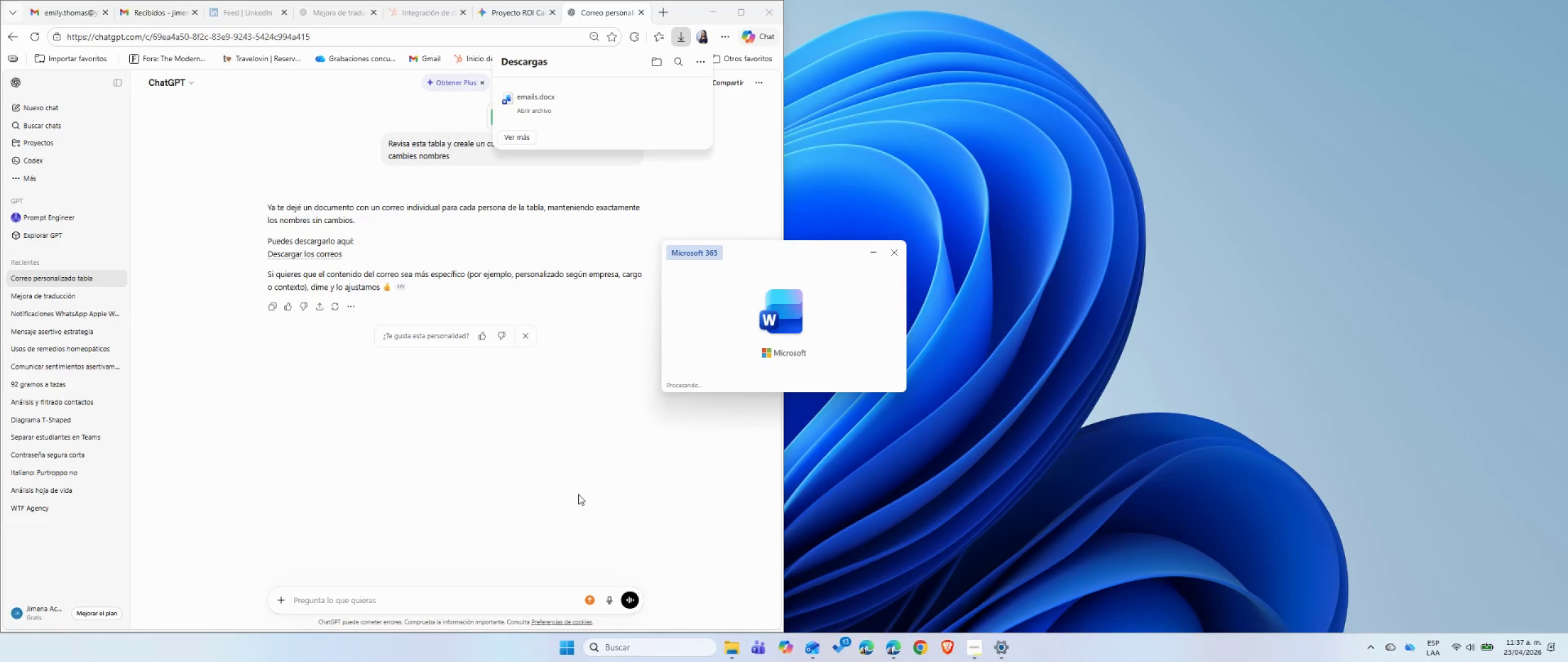 
wait(10.4)
 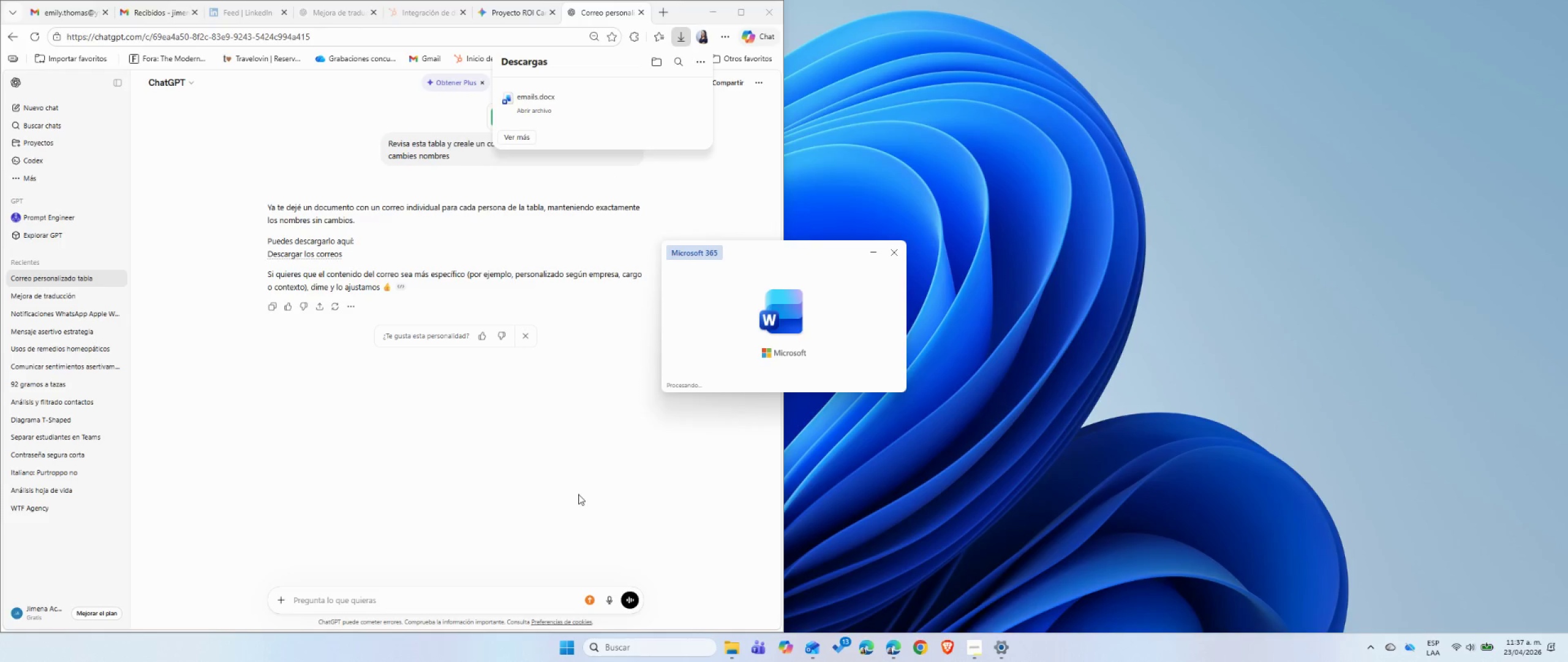 
left_click([1550, 18])
 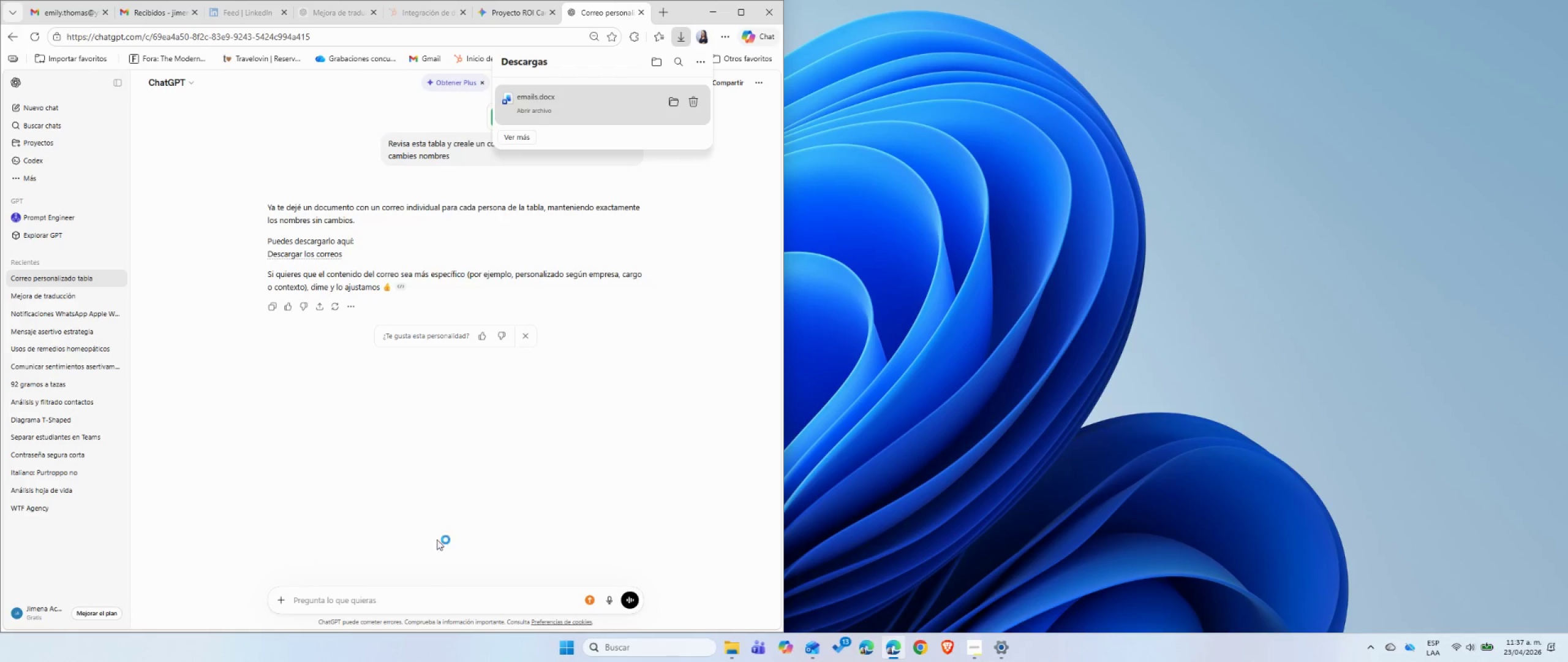 
left_click([412, 594])
 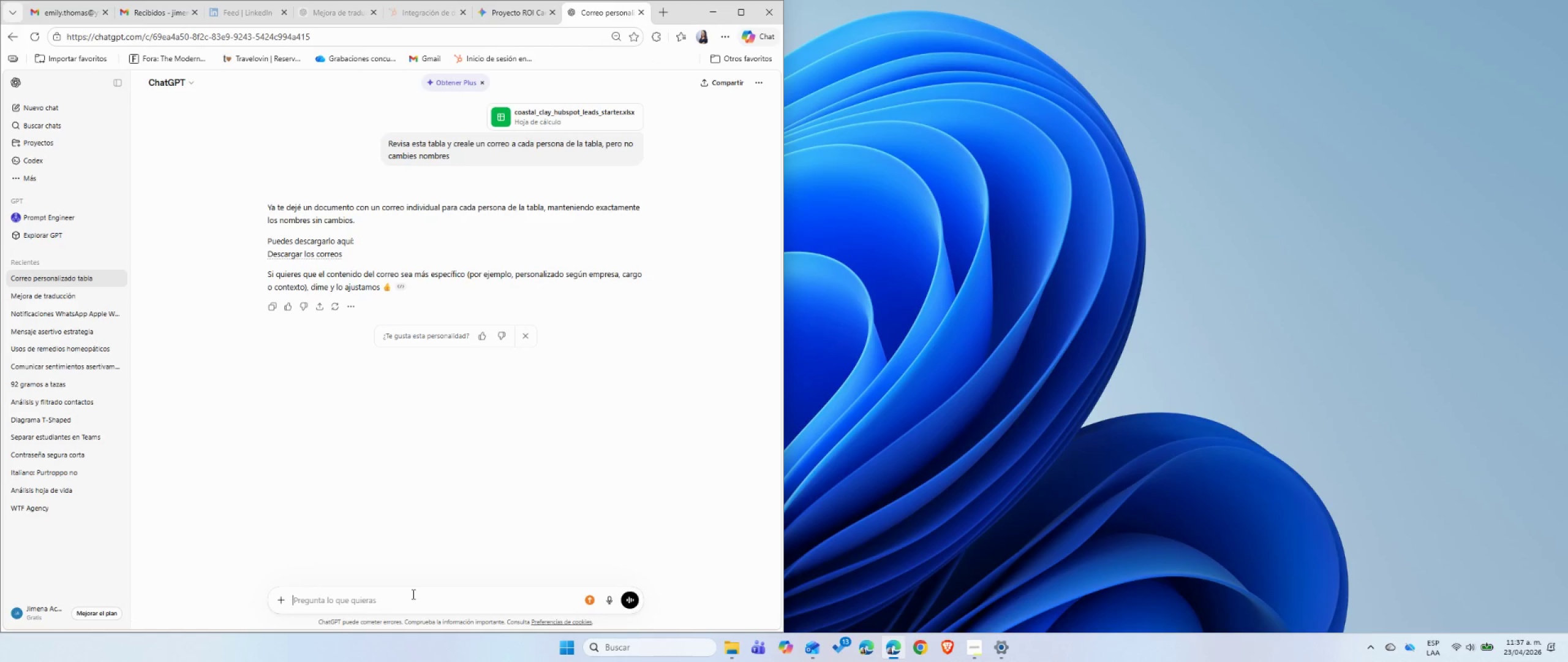 
type(Es crearle un correo electronico, una direcci;on de correo electronico ac)
key(Backspace)
type( cdaa uno y ponerlo en una tabla. SIN CAMBIARLE LOS NOMBRES)
 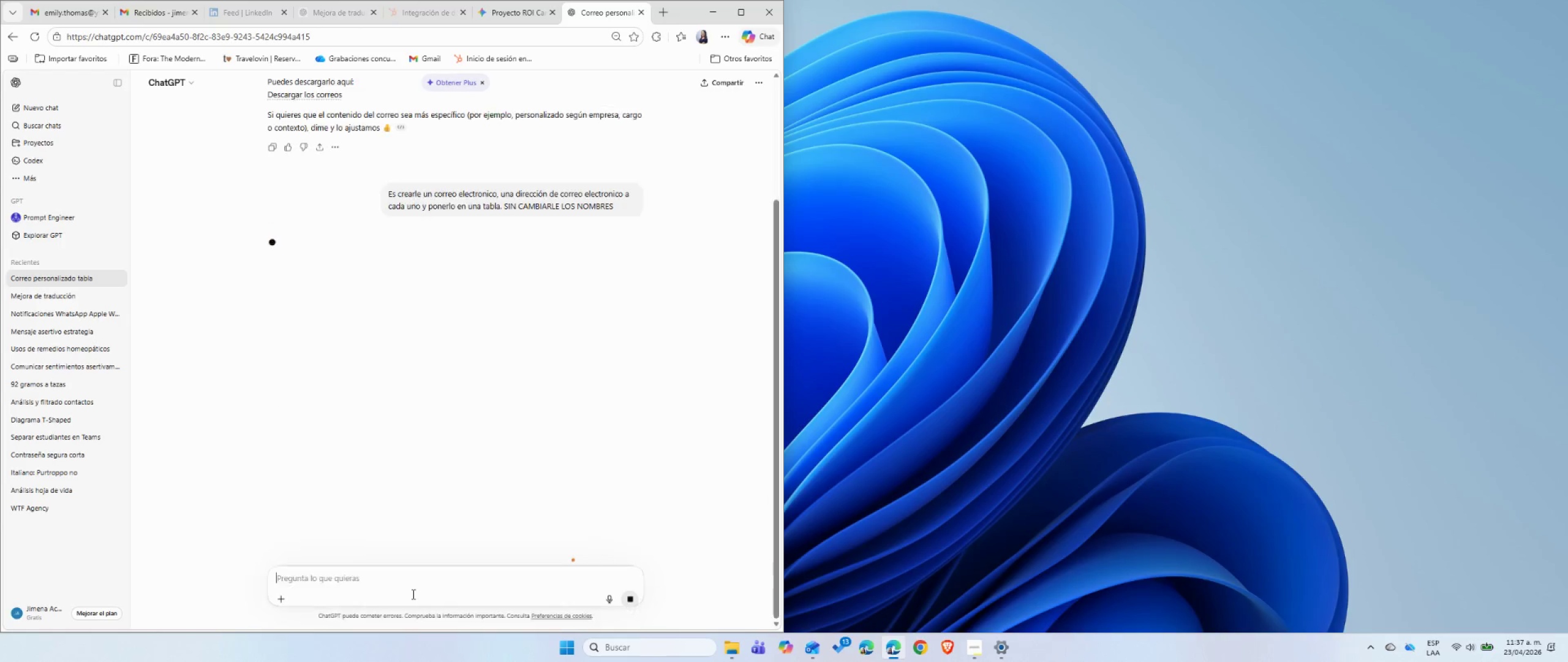 
 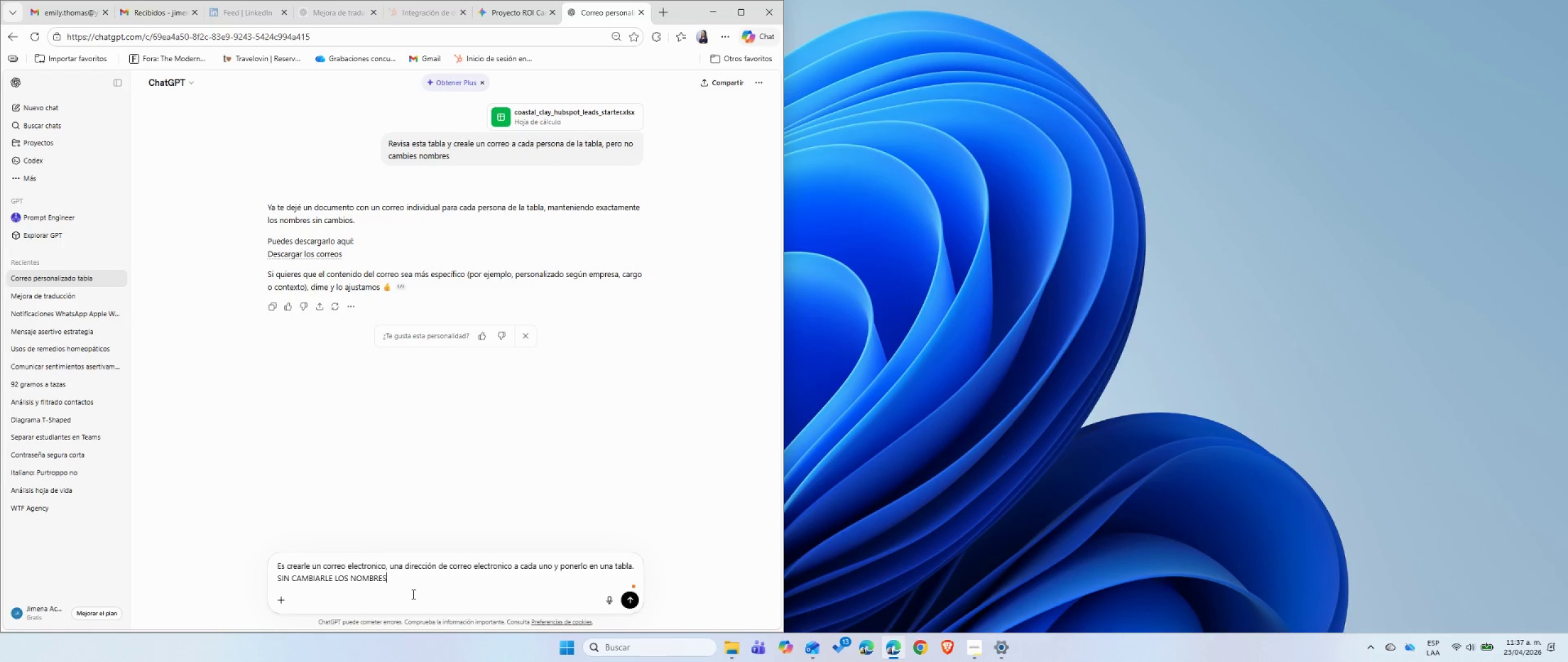 
key(Enter)
 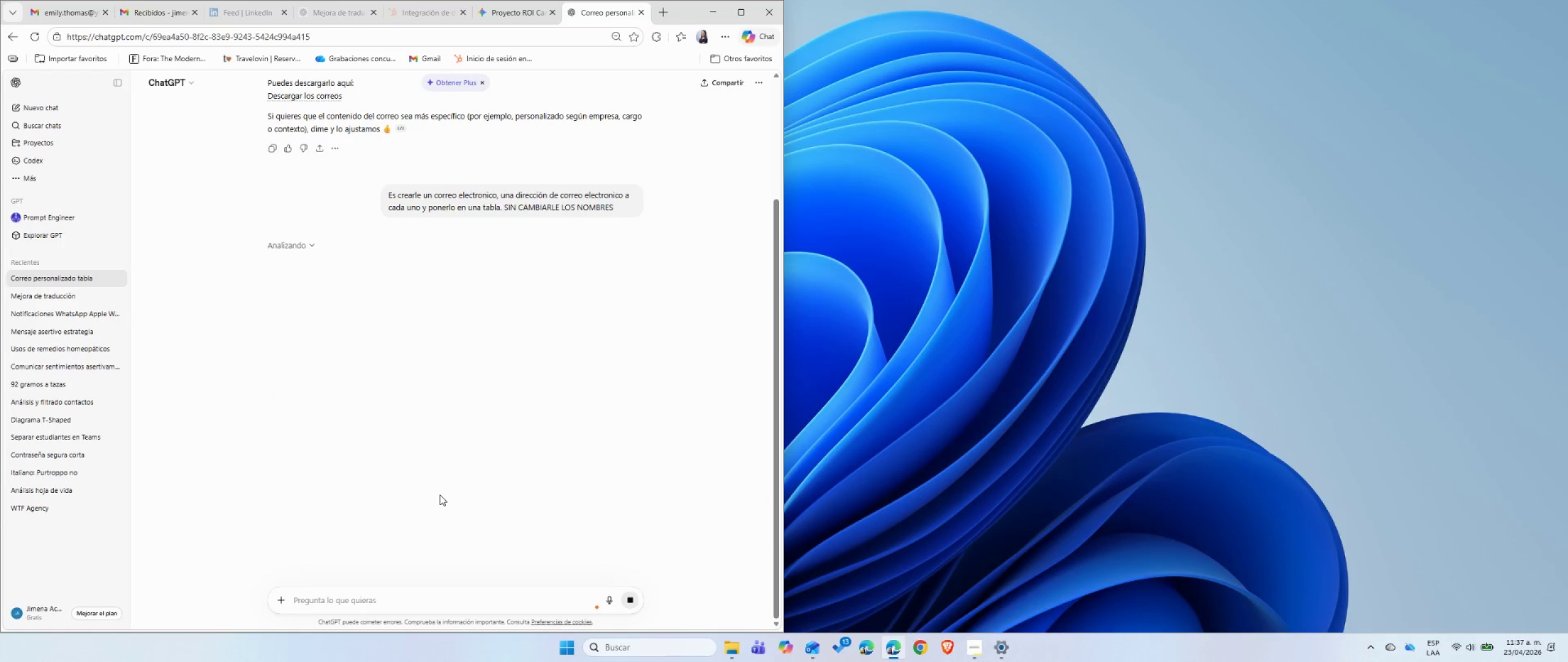 
wait(8.98)
 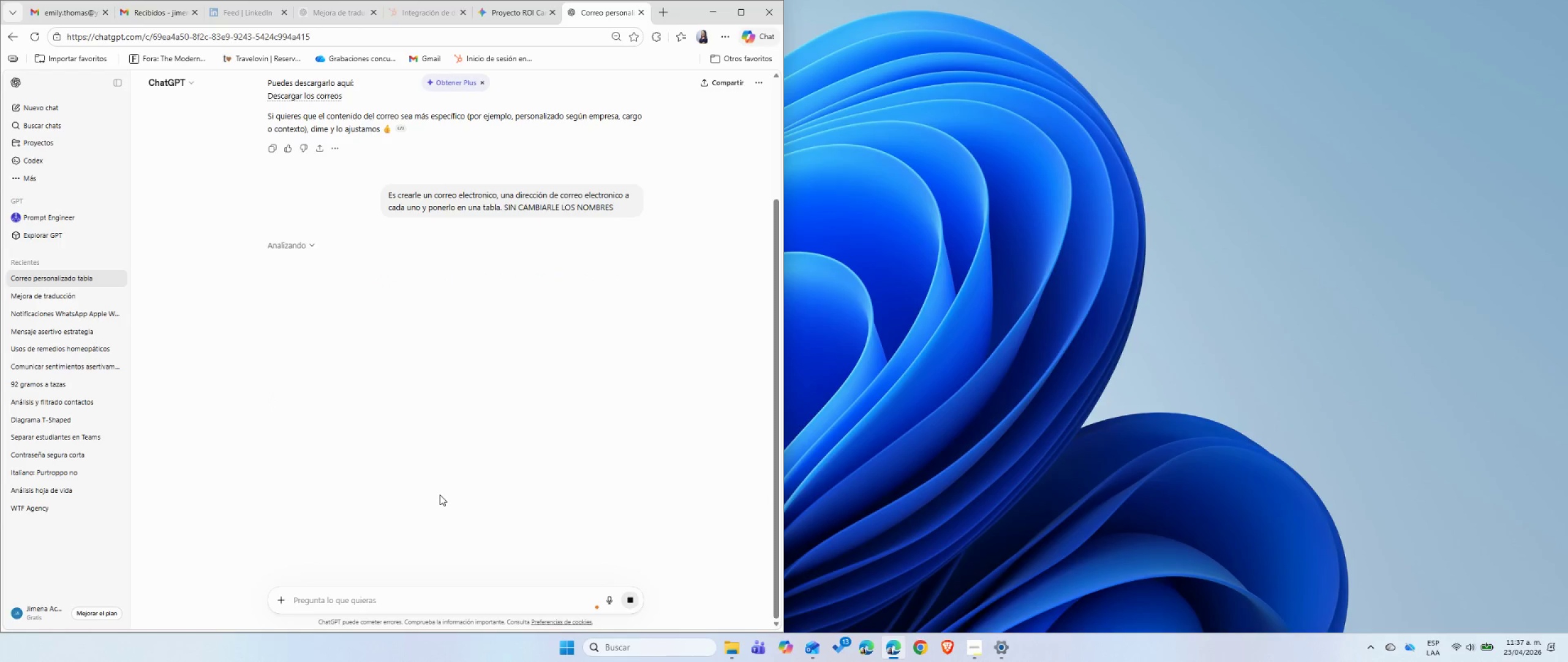 
left_click([549, 10])
 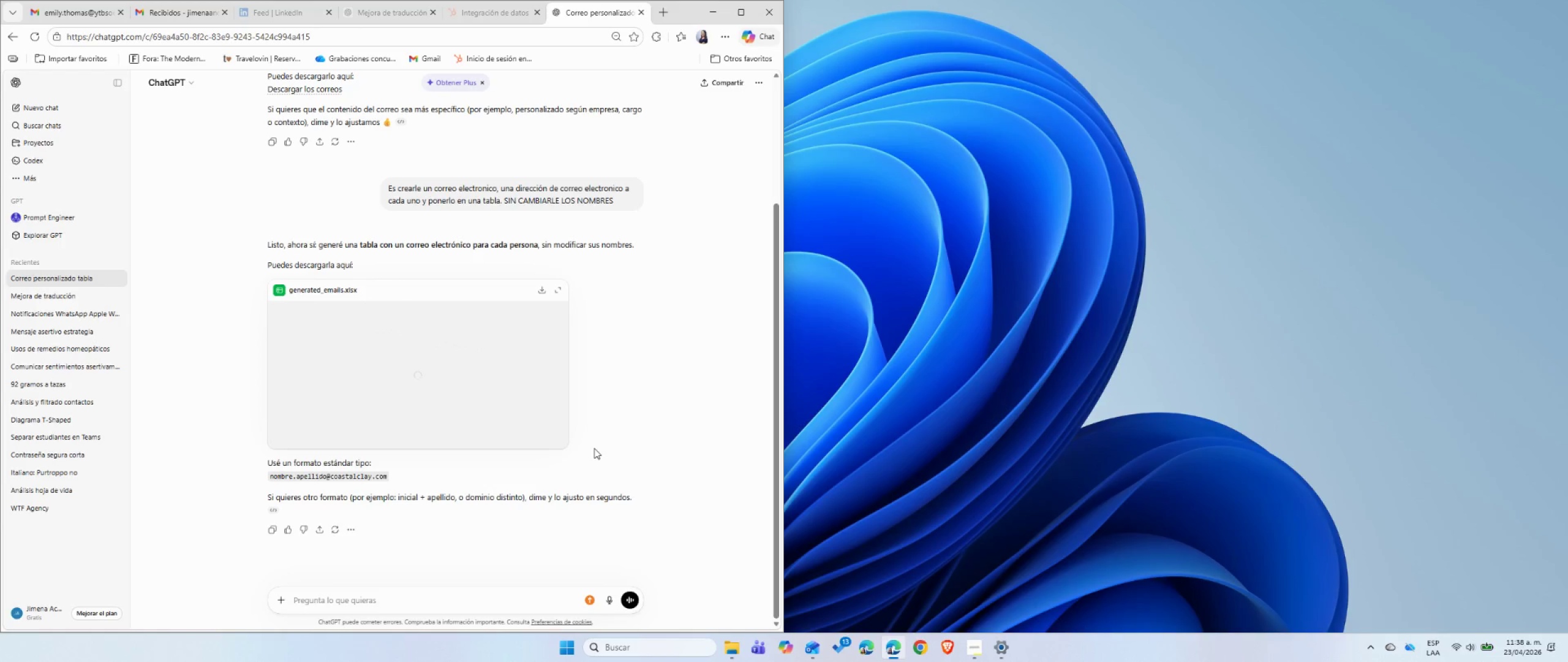 
wait(15.31)
 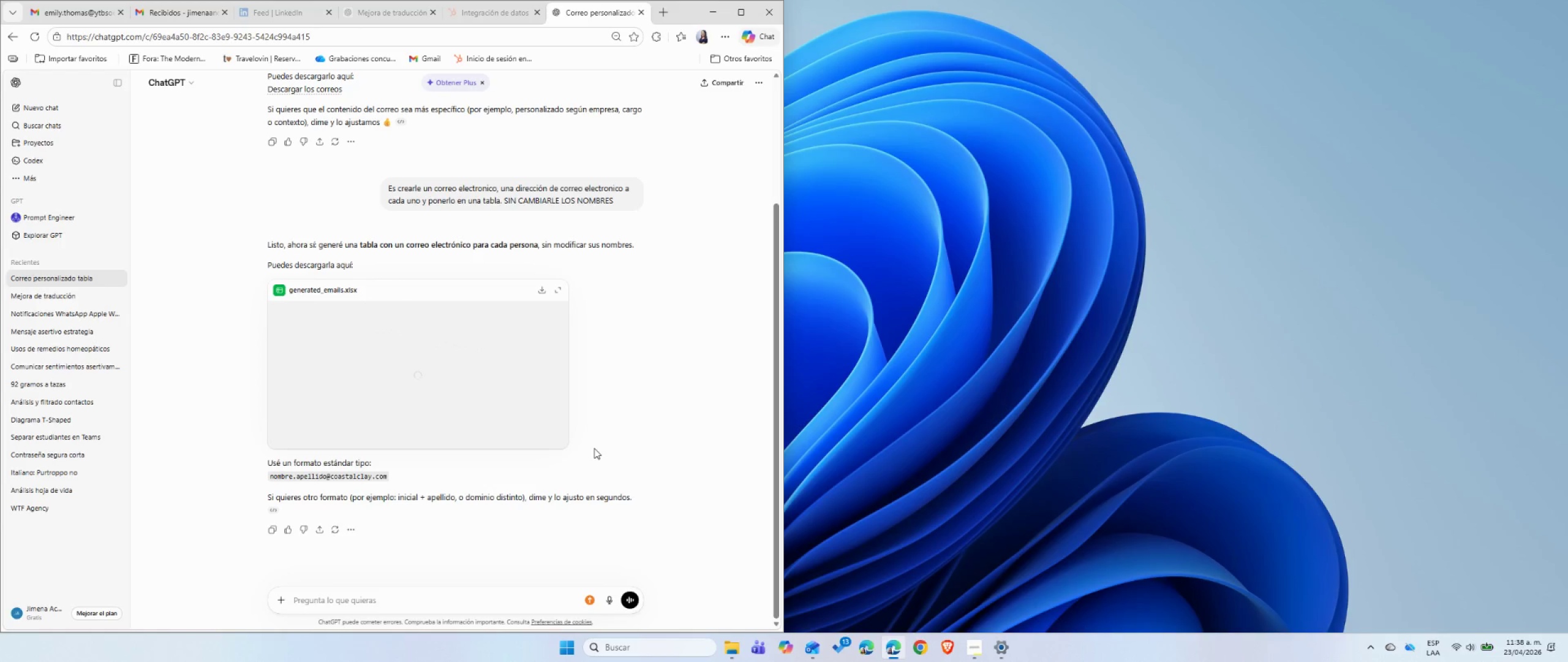 
left_click([541, 292])
 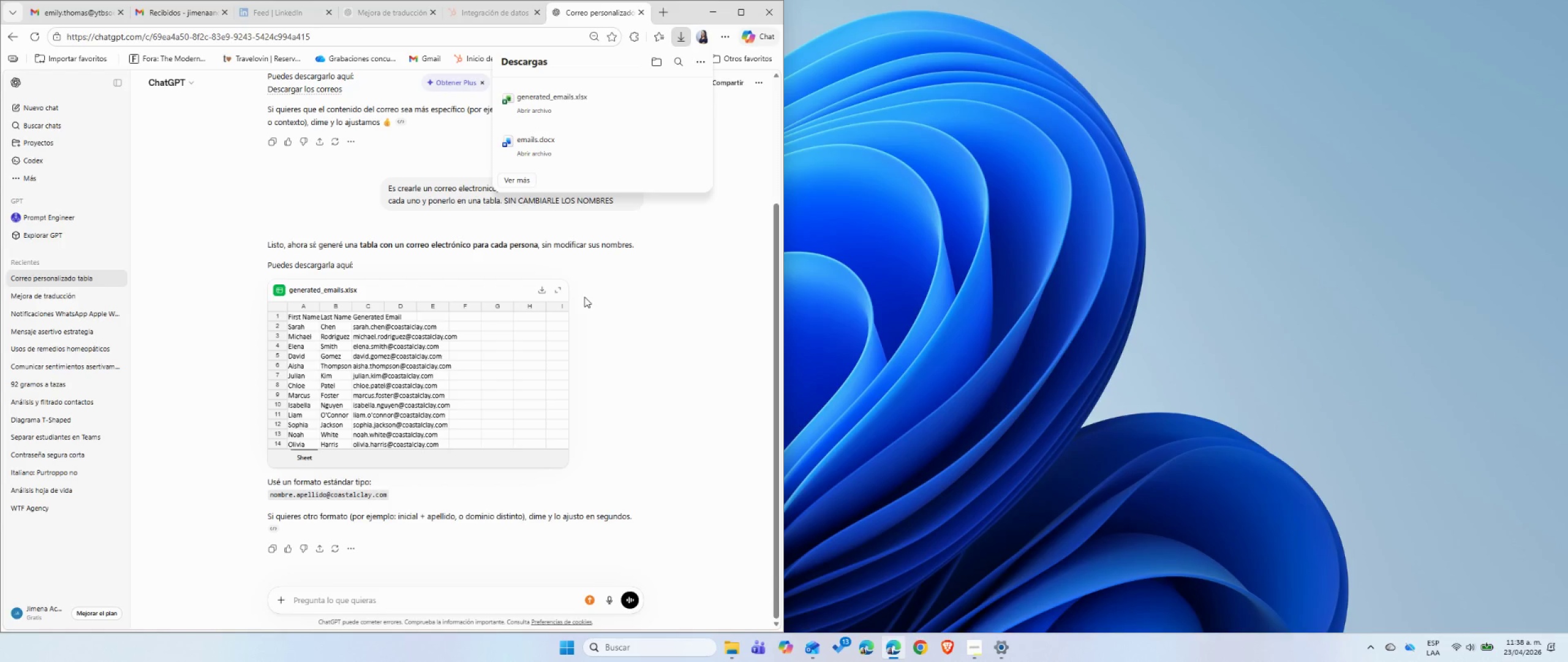 
wait(18.78)
 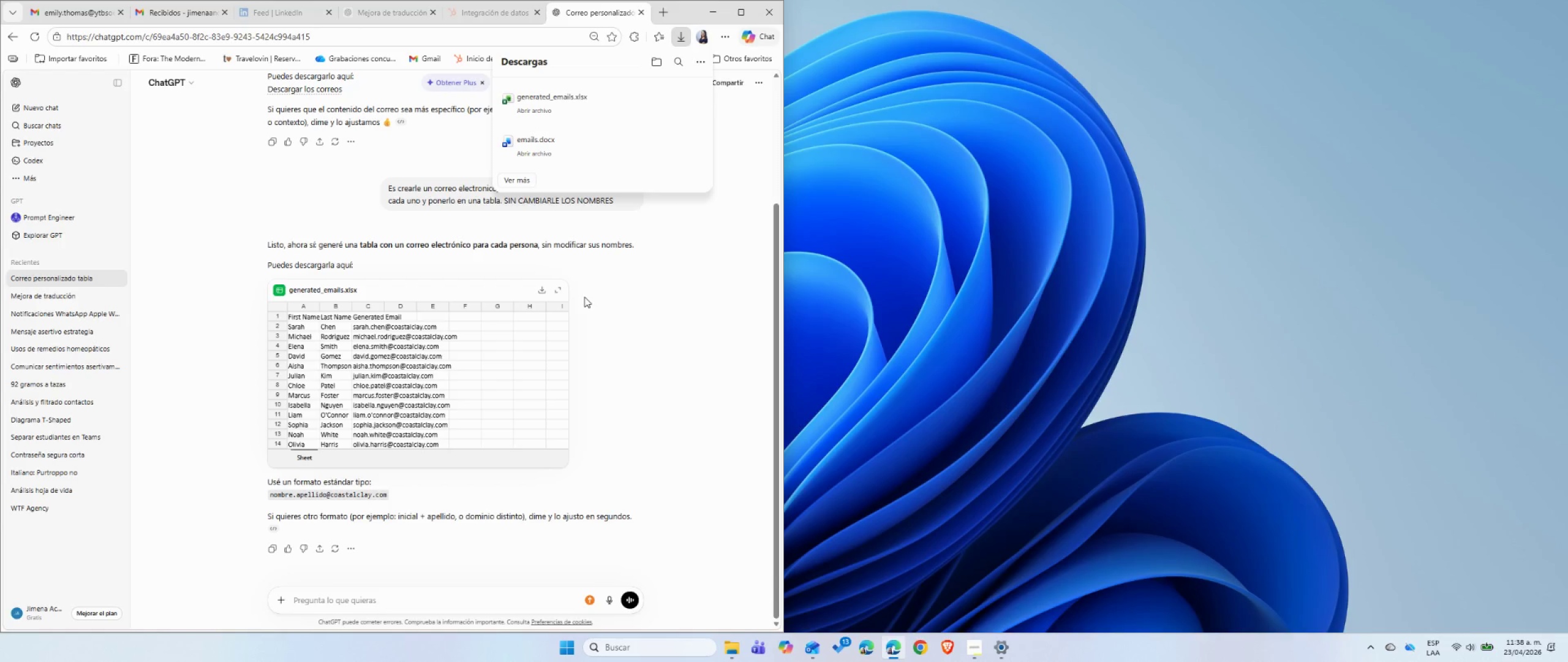 
left_click([540, 104])
 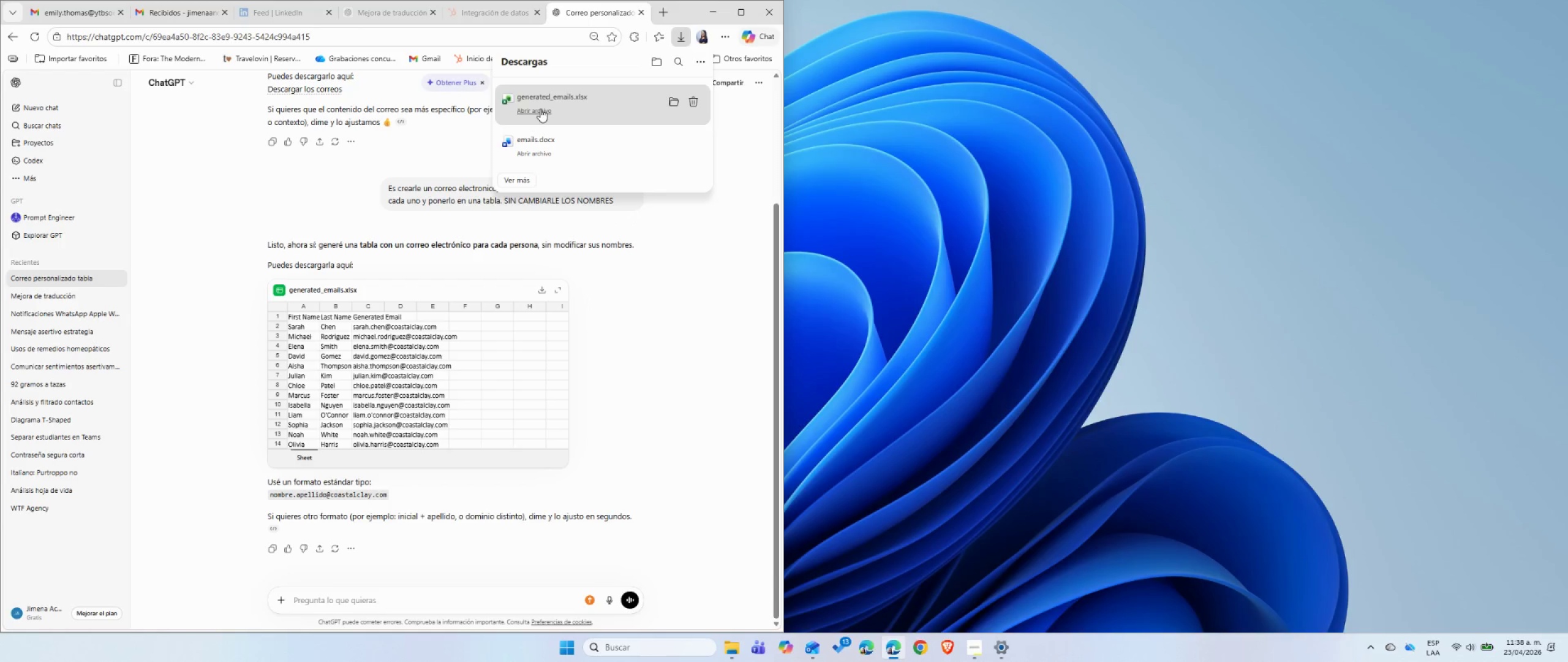 
left_click([540, 109])
 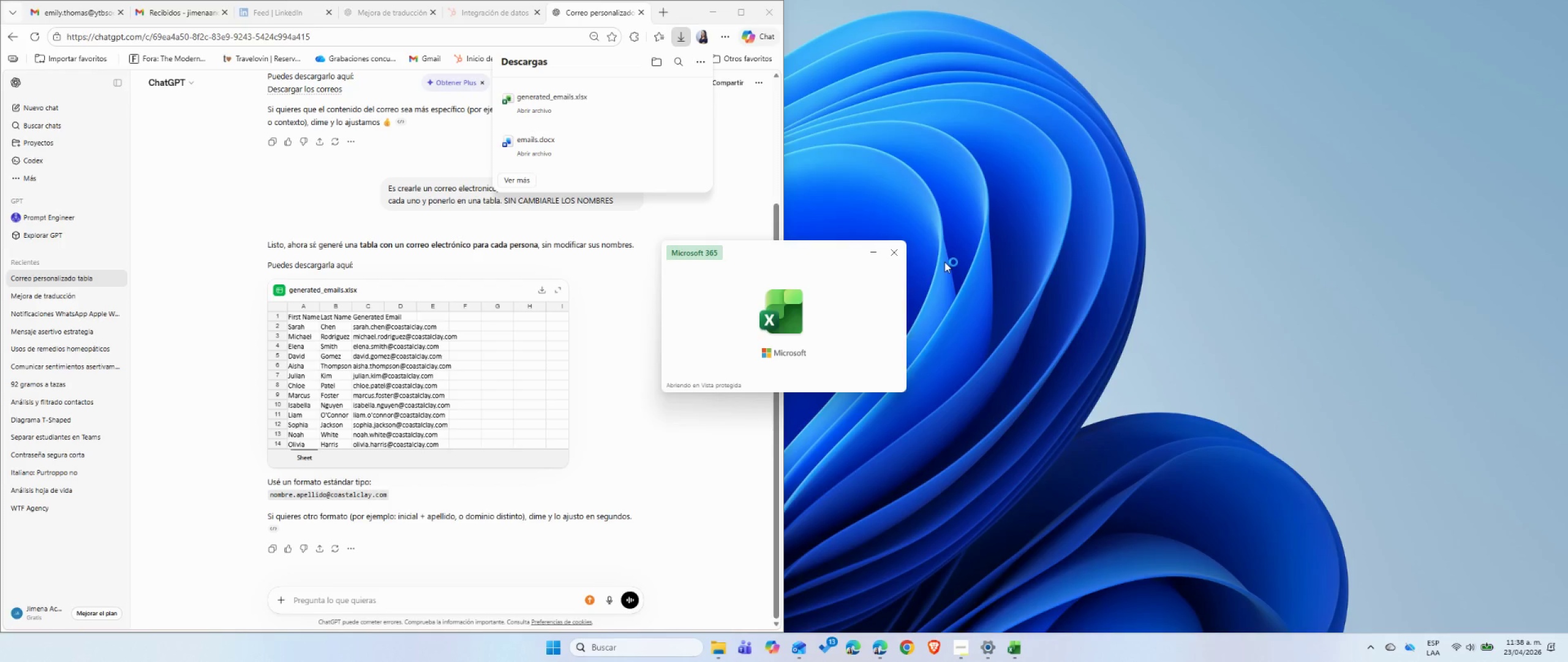 
wait(11.0)
 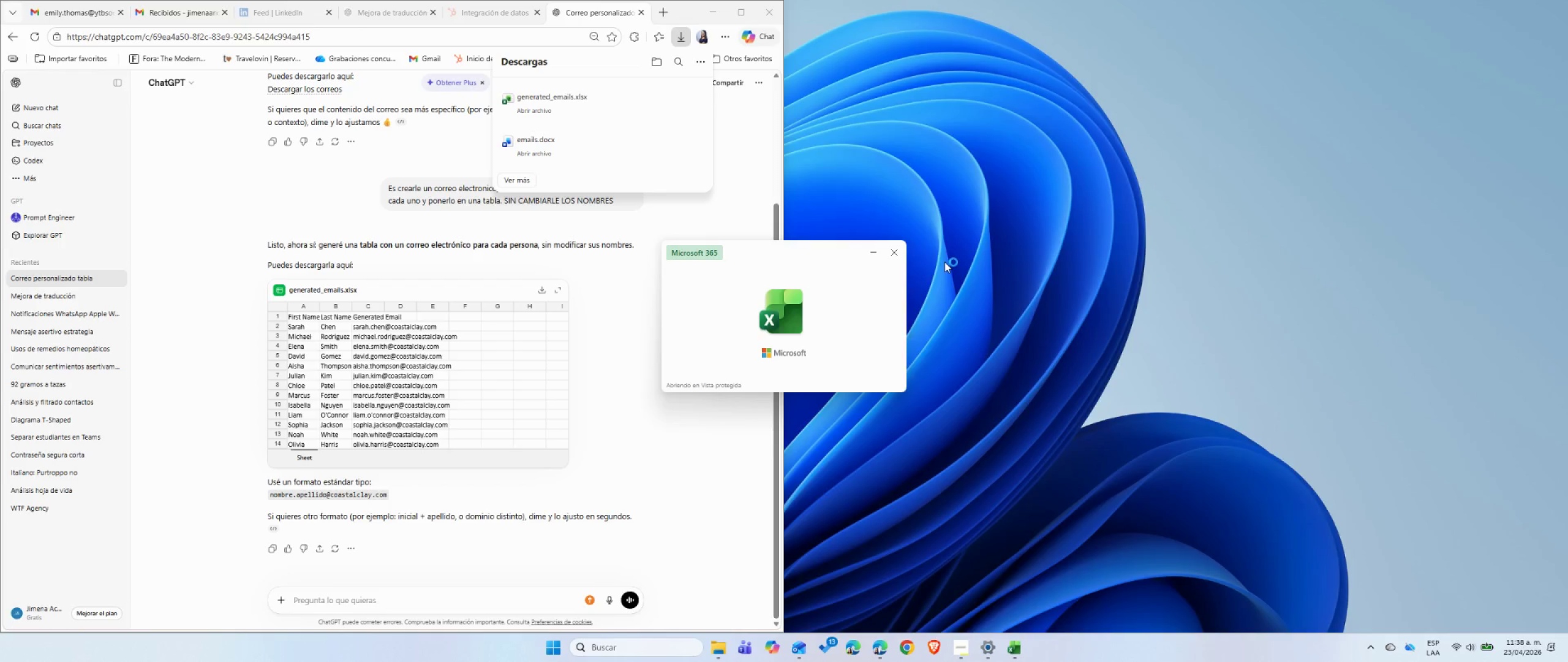 
left_click([537, 58])
 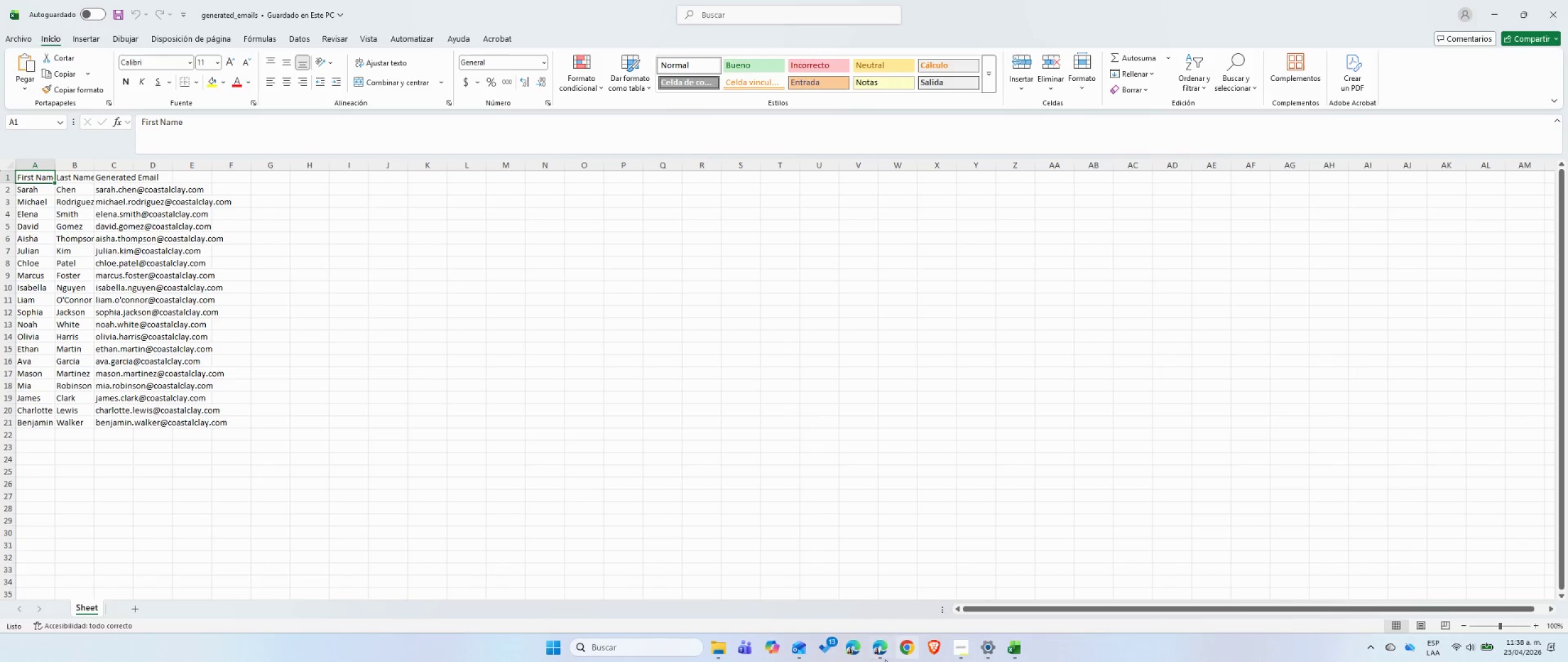 
left_click([730, 650])
 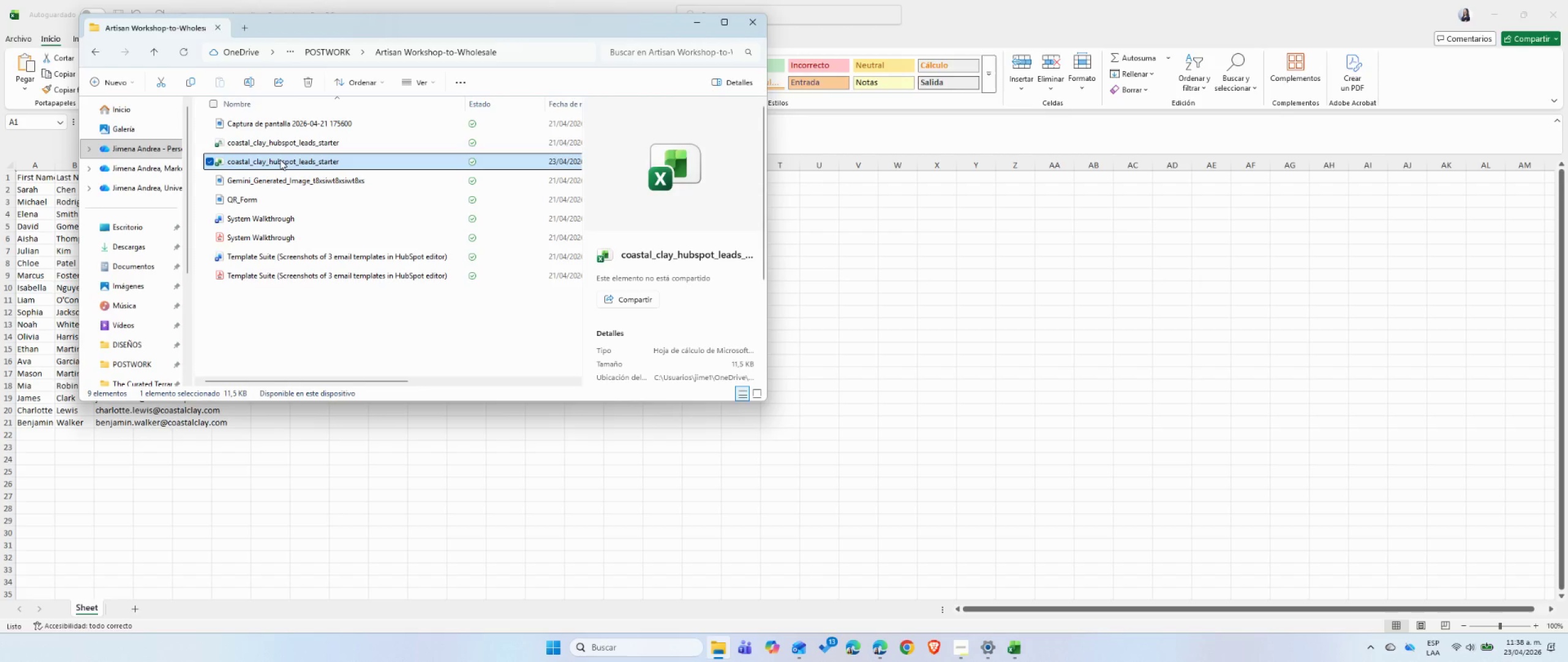 
double_click([279, 160])
 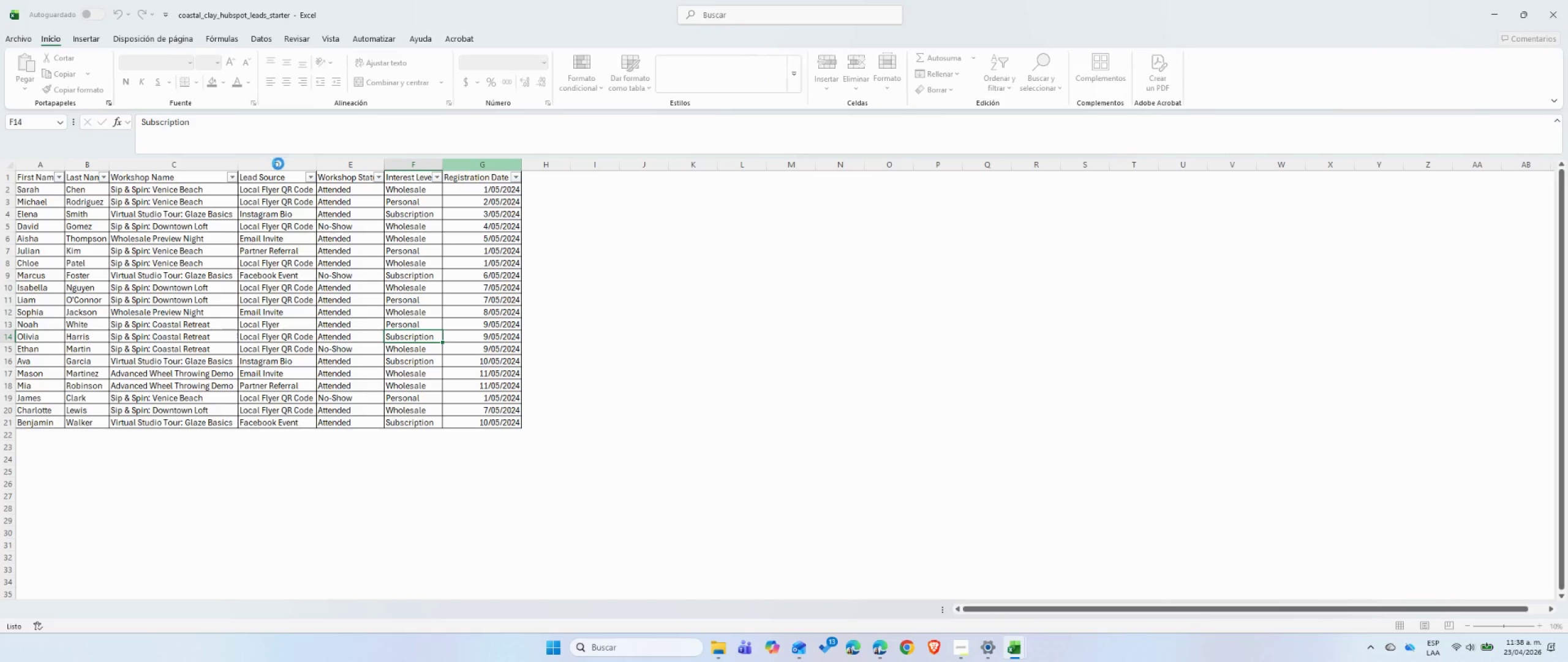 
mouse_move([1495, 18])
 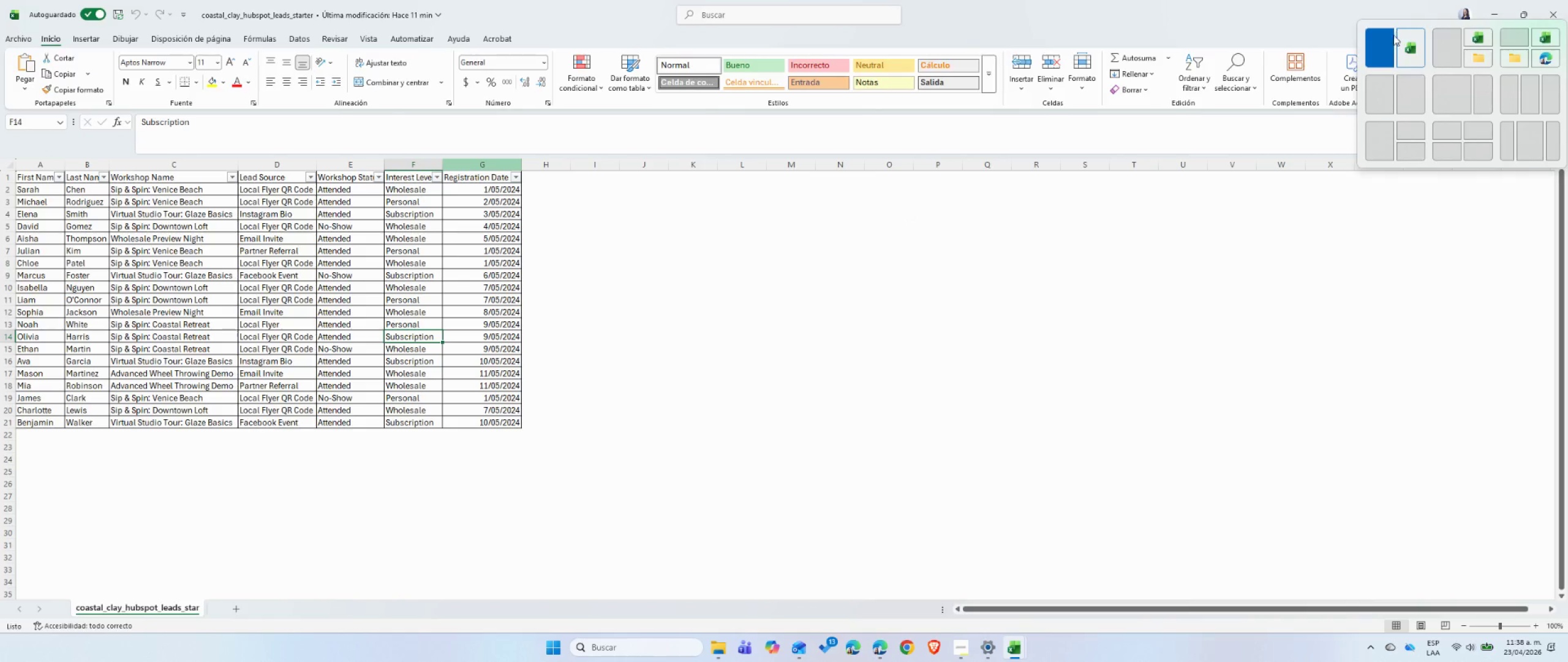 
left_click([1393, 35])
 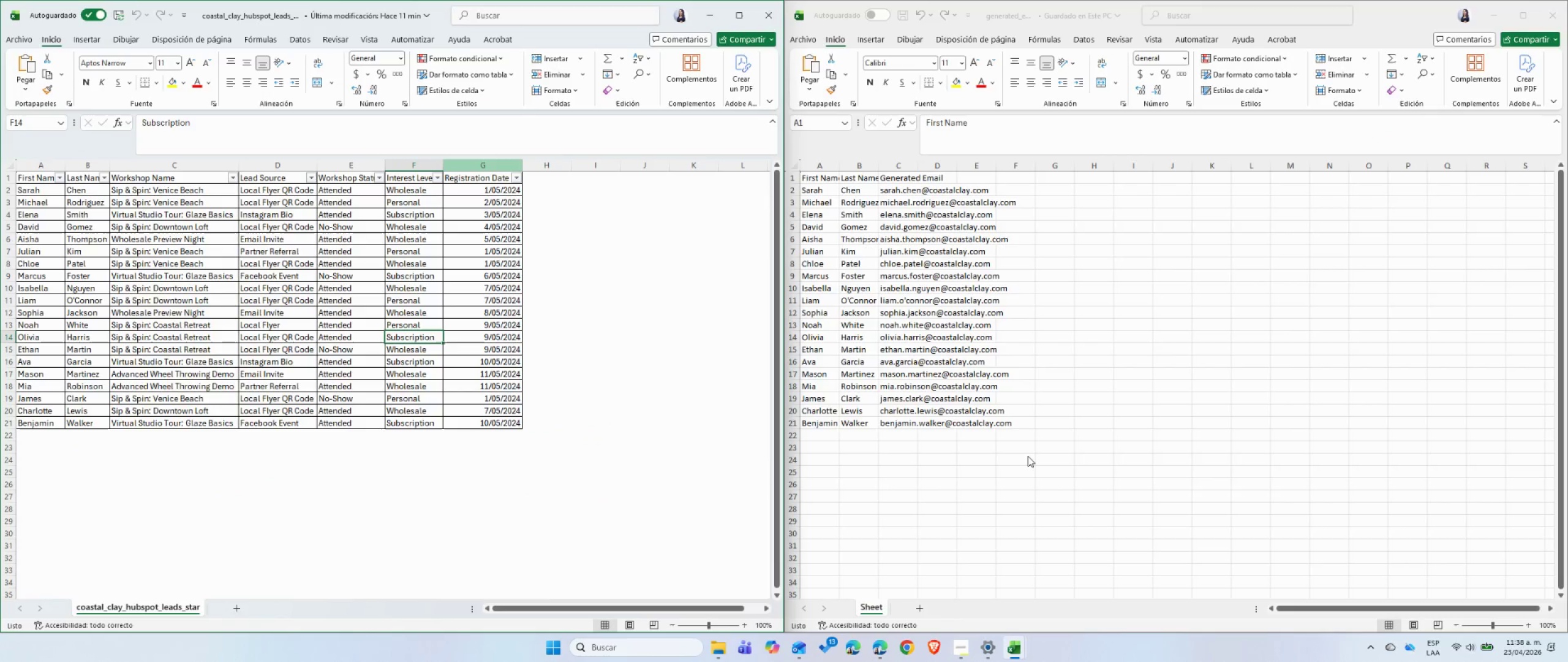 
left_click([1023, 400])
 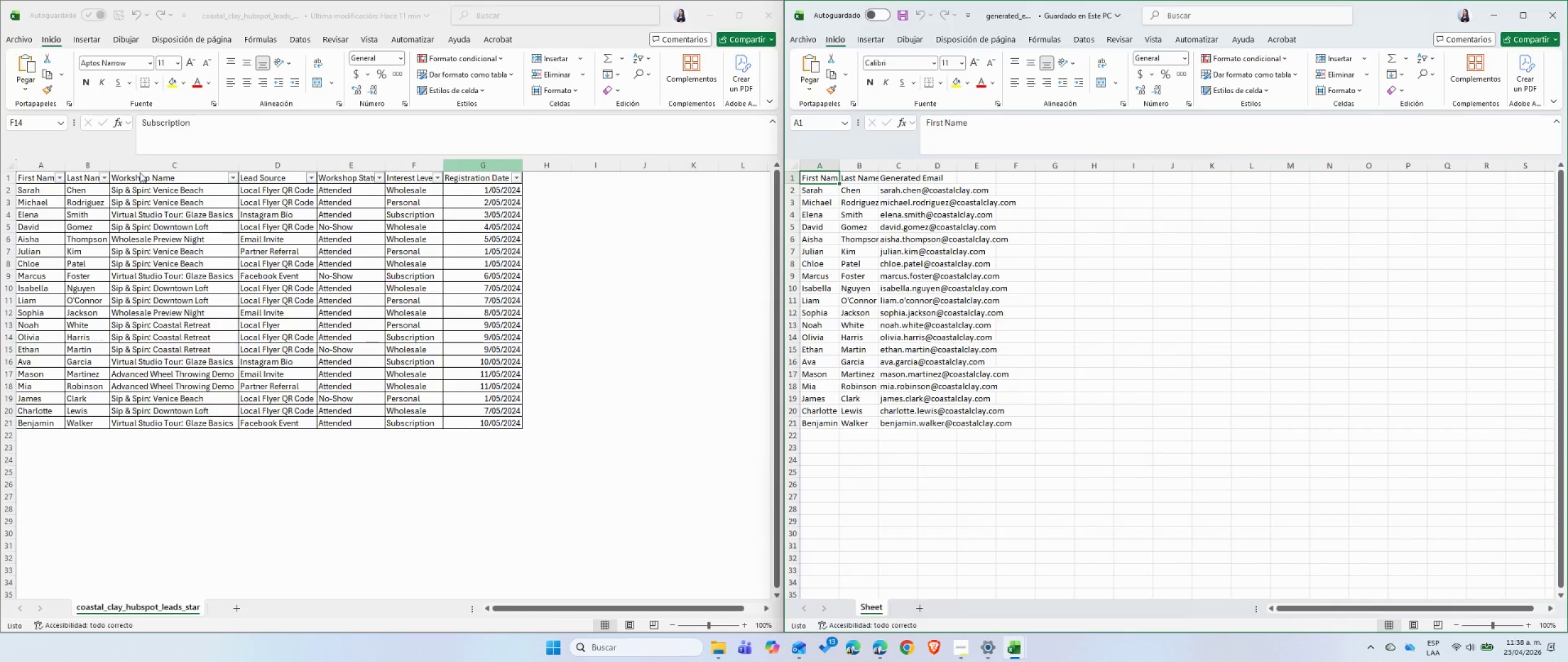 
left_click([145, 167])
 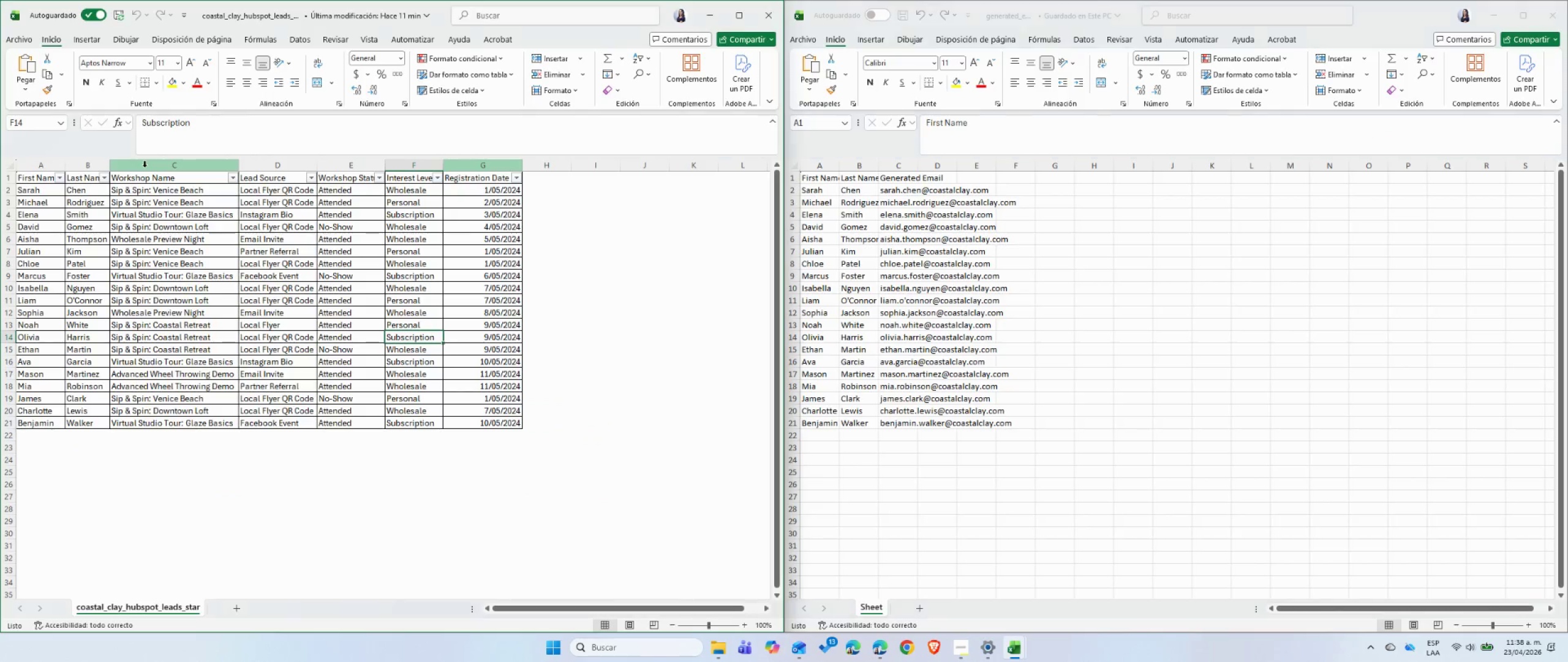 
right_click([145, 167])
 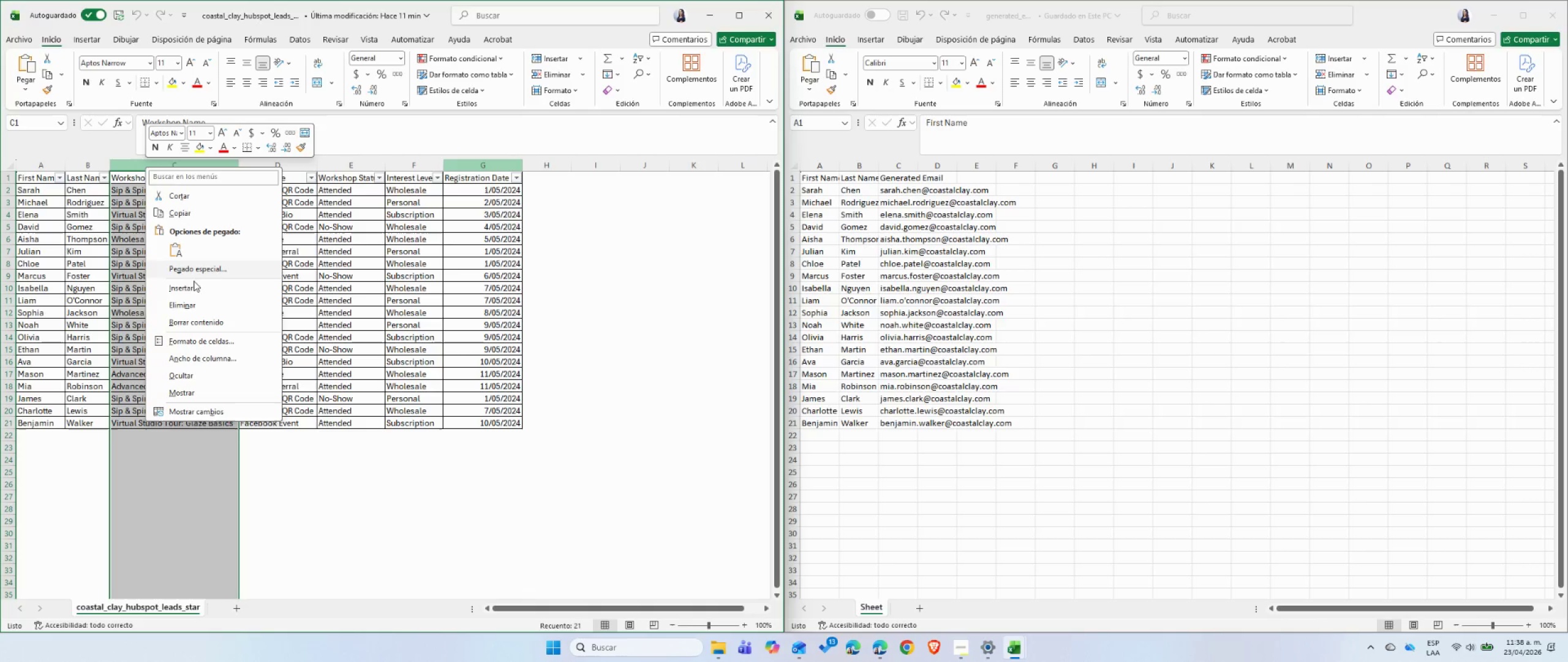 
left_click([192, 286])
 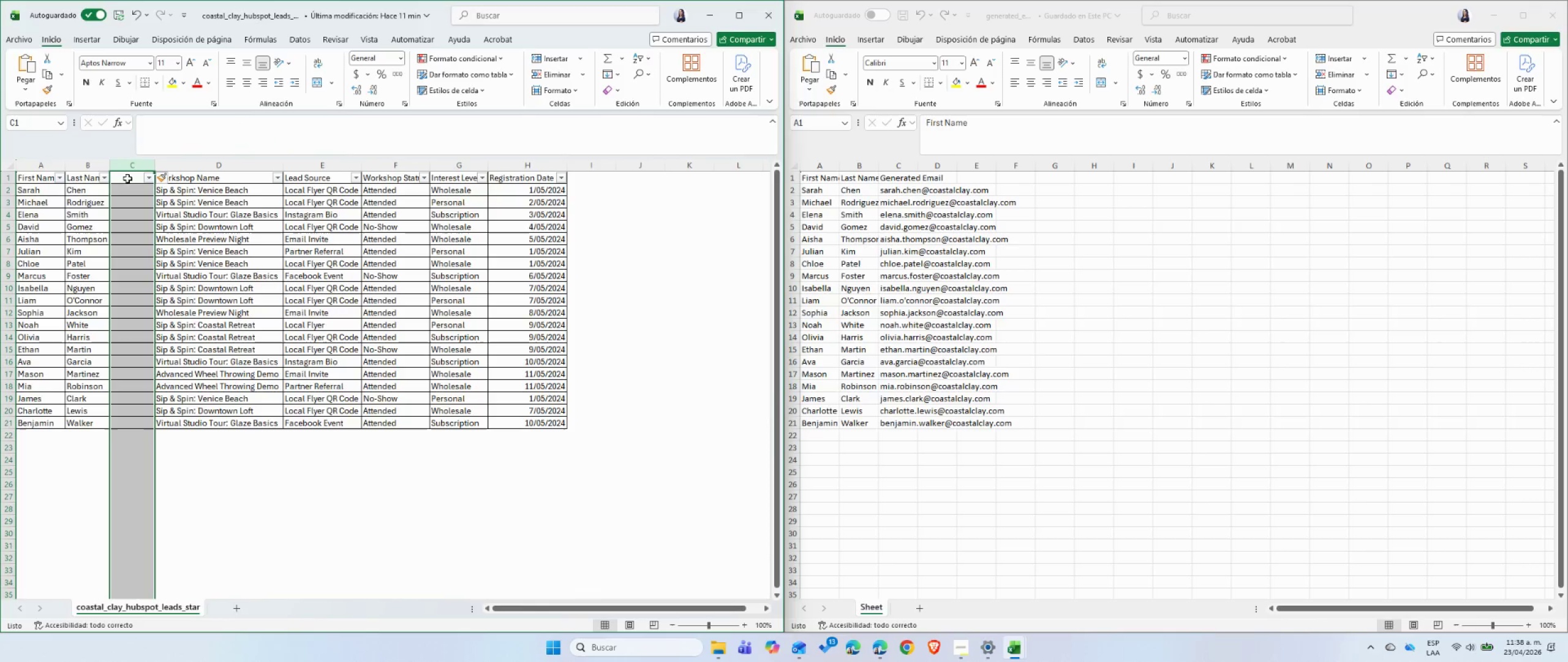 
left_click([126, 177])
 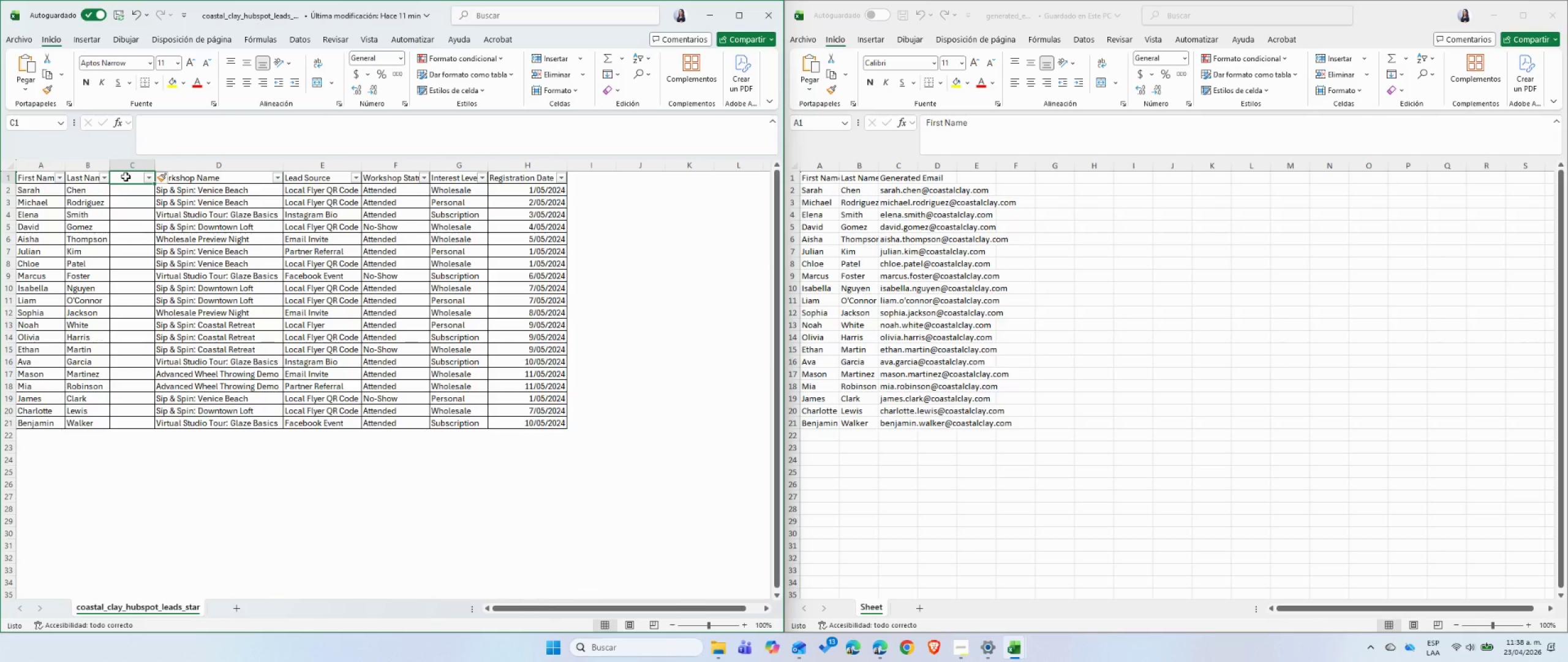 
type(Email)
 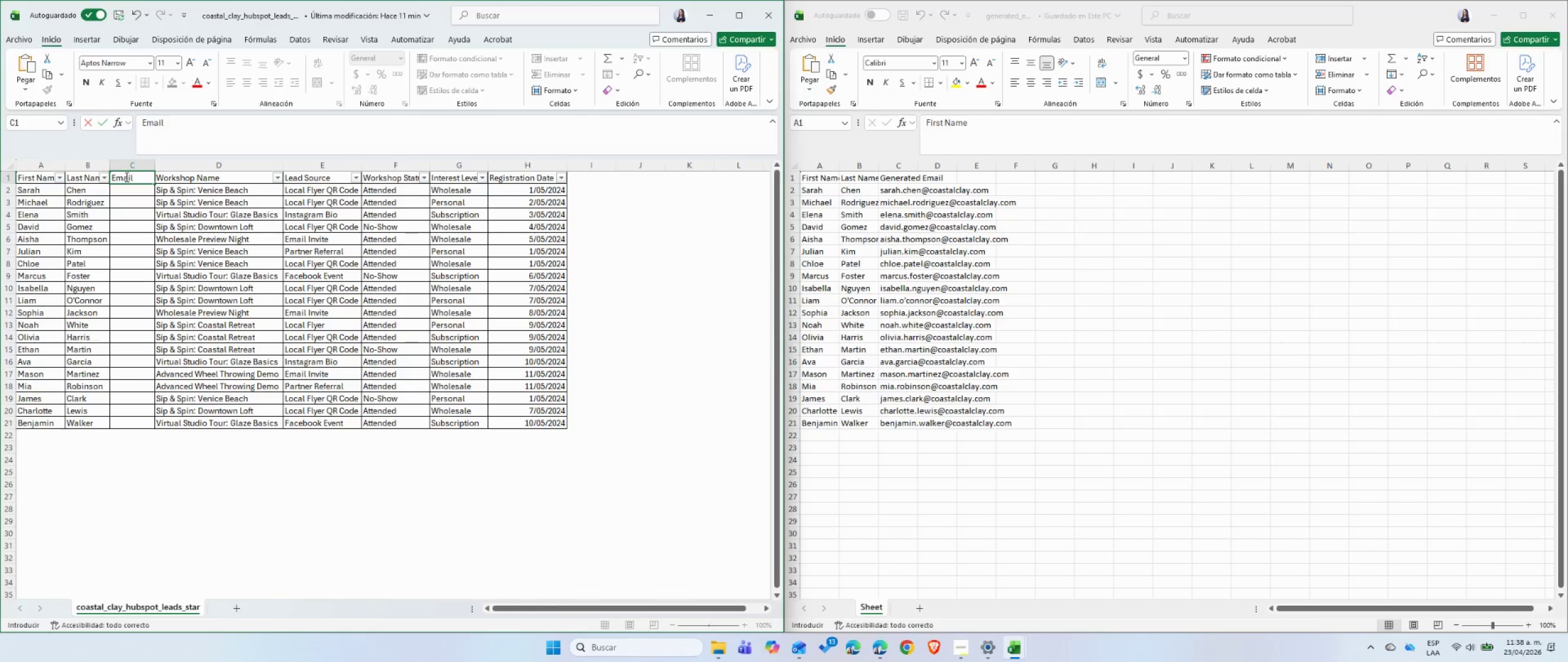 
key(Enter)
 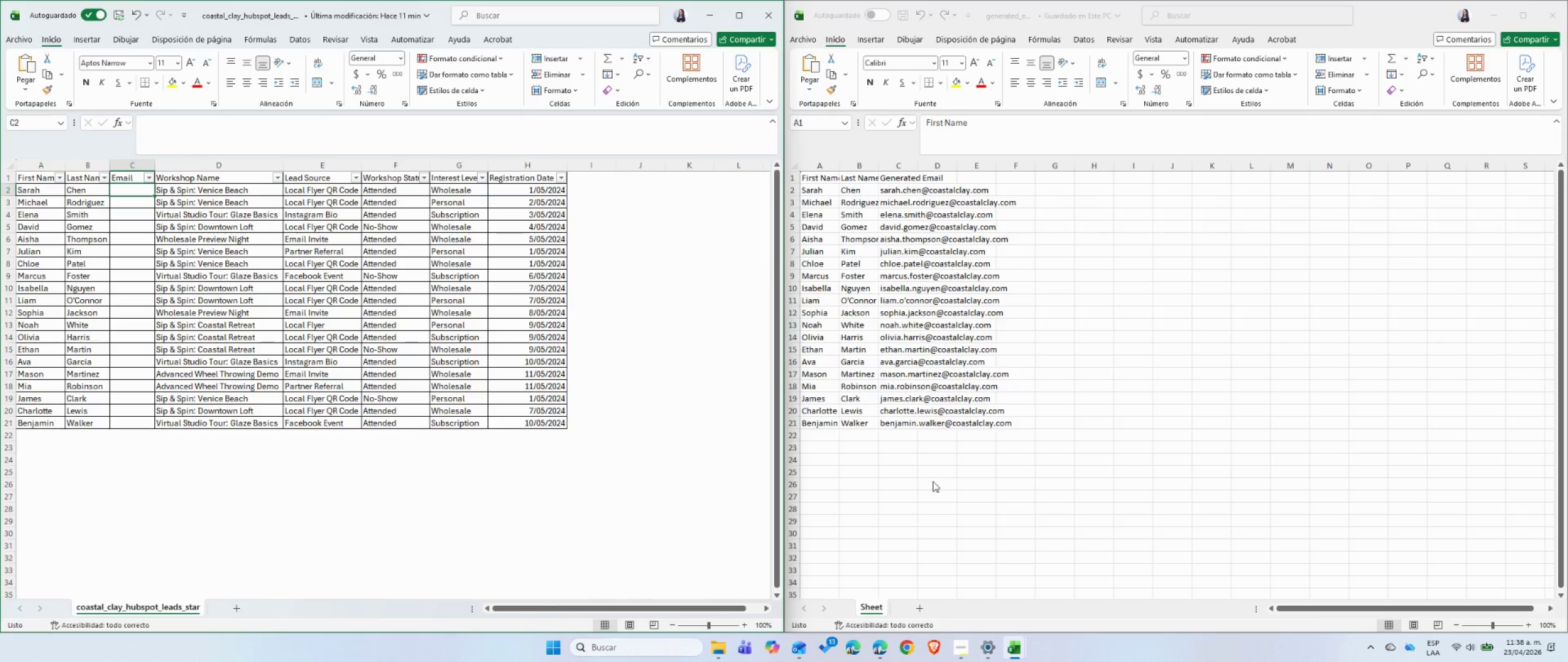 
left_click([916, 373])
 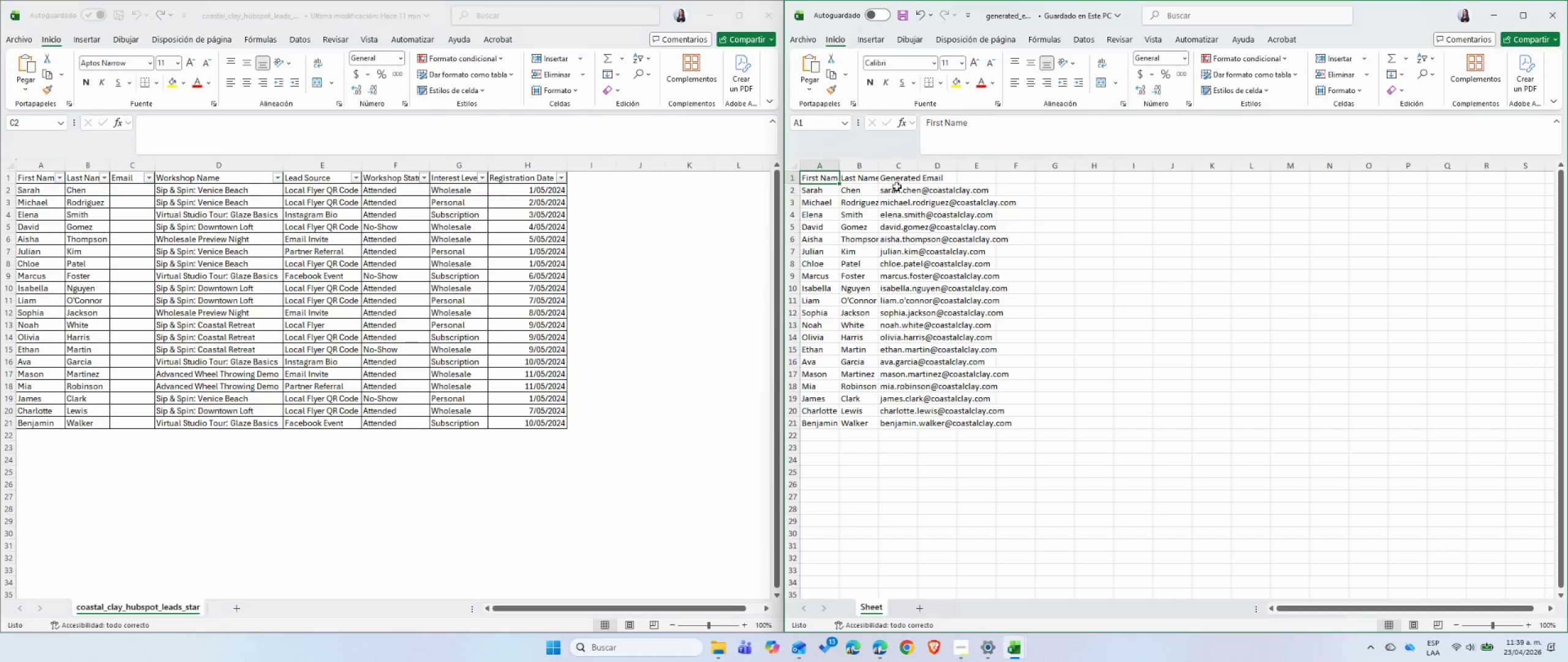 
left_click_drag(start_coordinate=[897, 186], to_coordinate=[913, 421])
 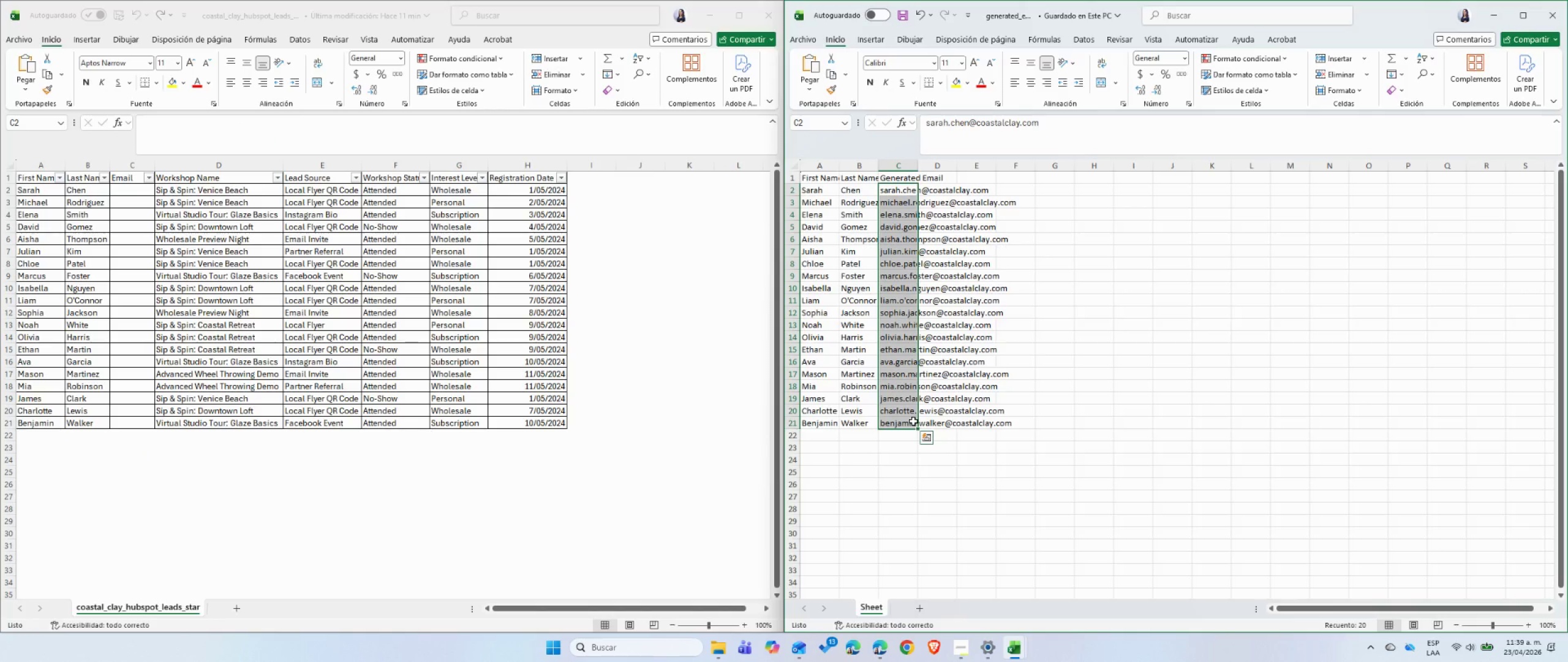 
key(Control+C)
 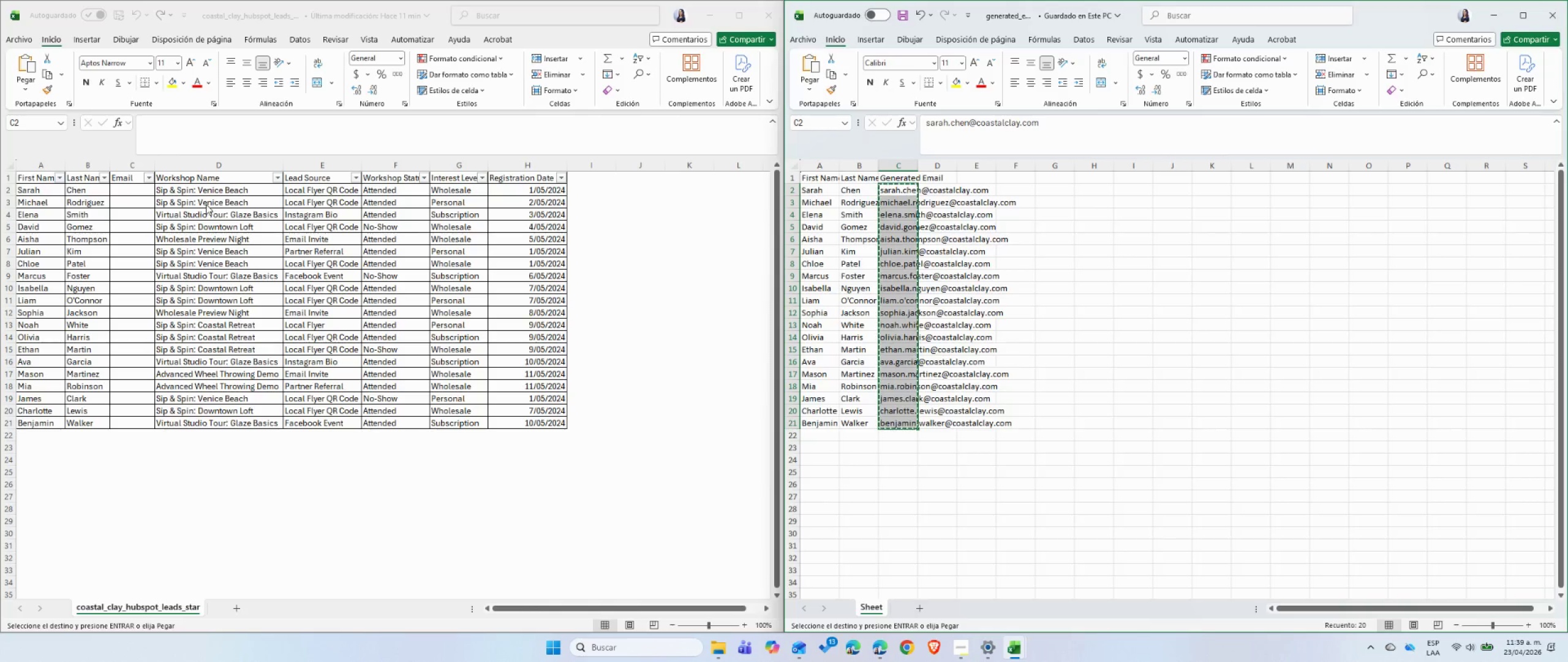 
double_click([128, 189])
 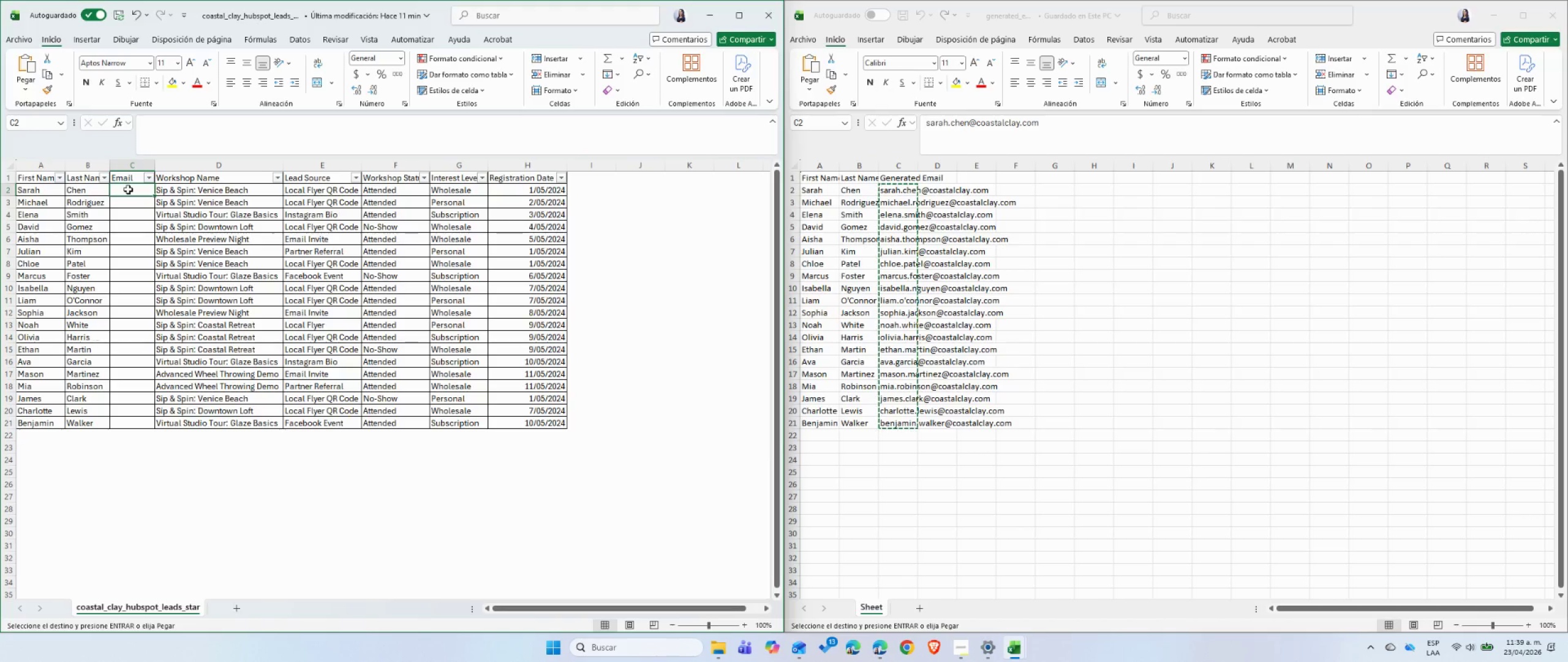 
key(Control+ControlLeft)
 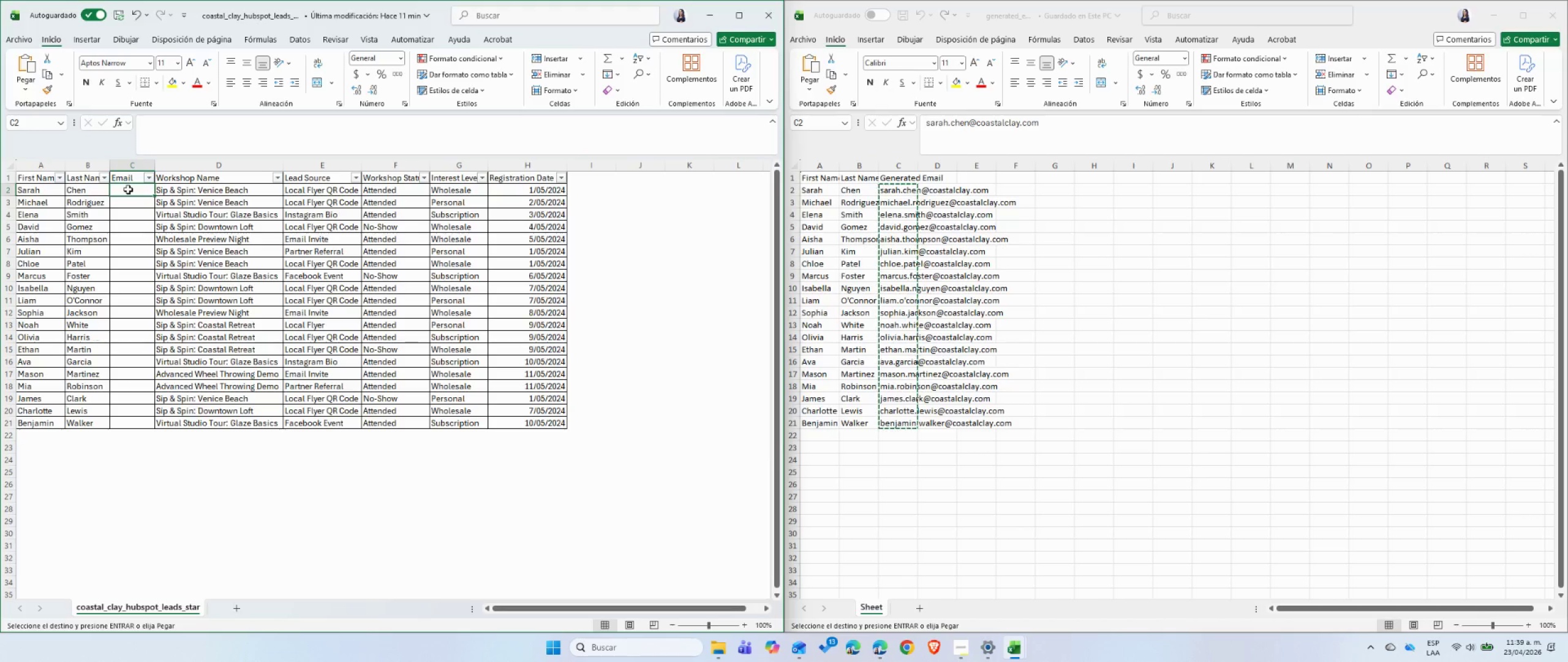 
key(Control+V)
 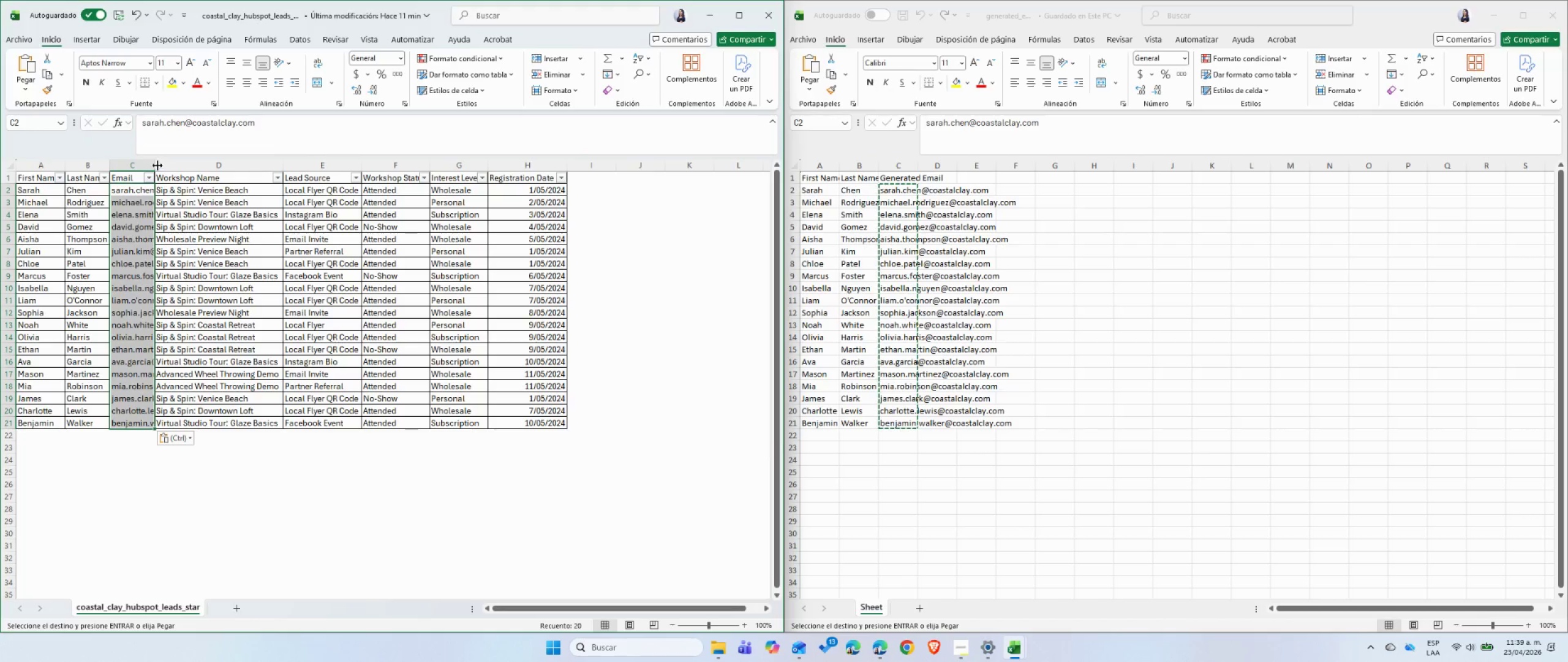 
double_click([157, 162])
 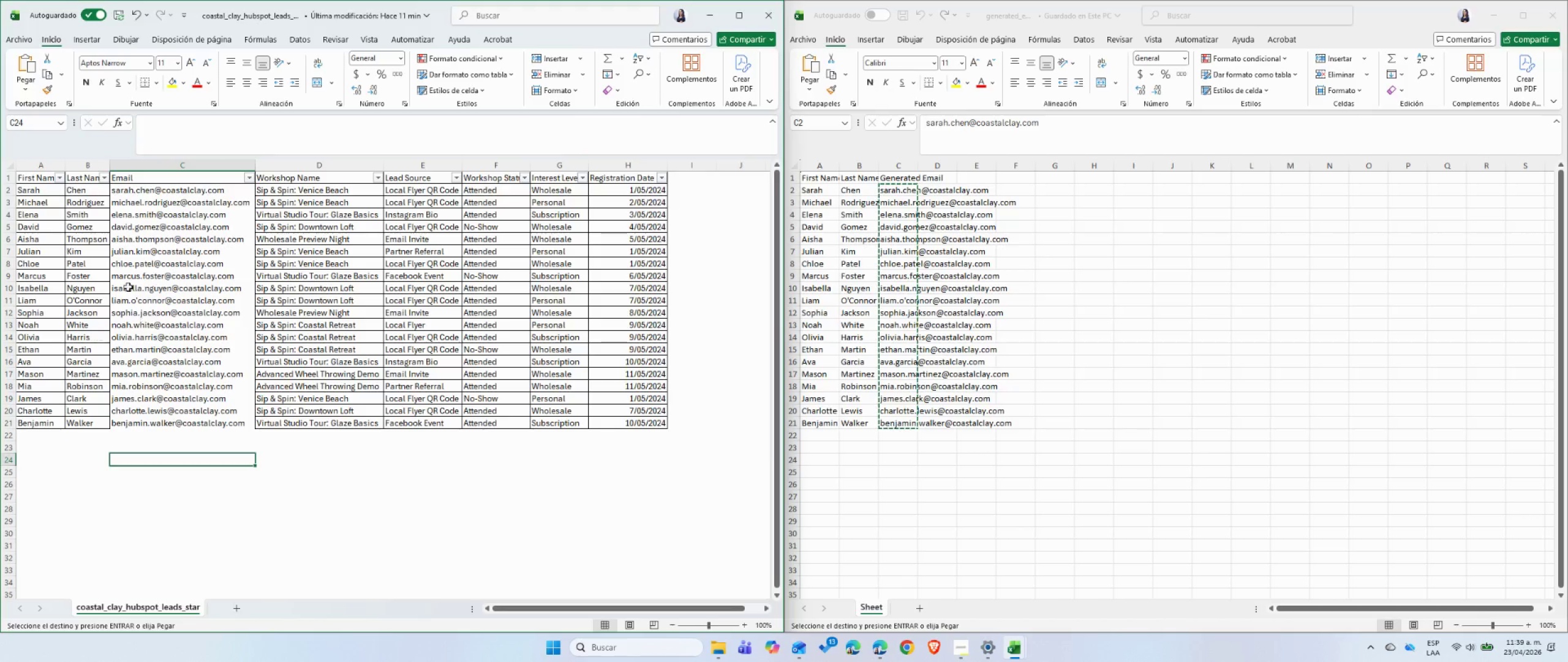 
left_click([84, 197])
 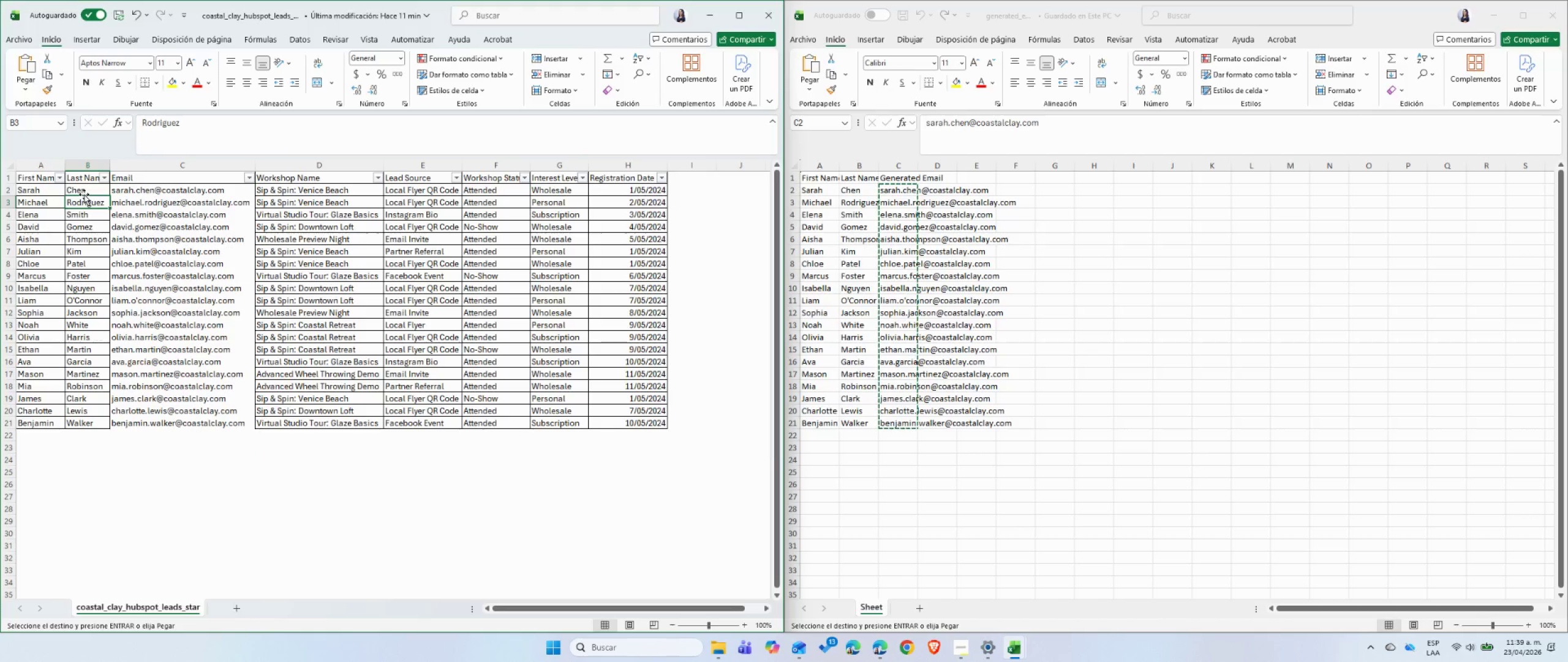 
left_click([84, 192])
 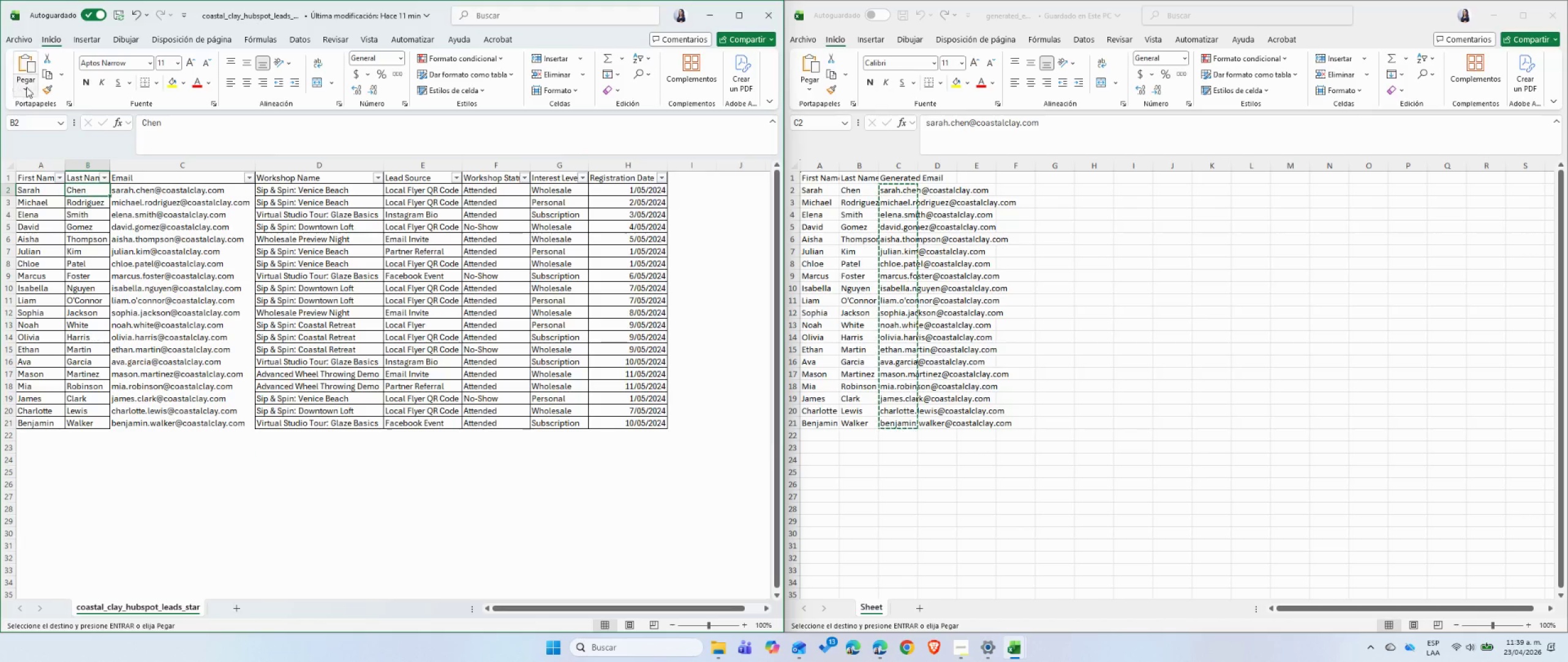 
left_click([45, 89])
 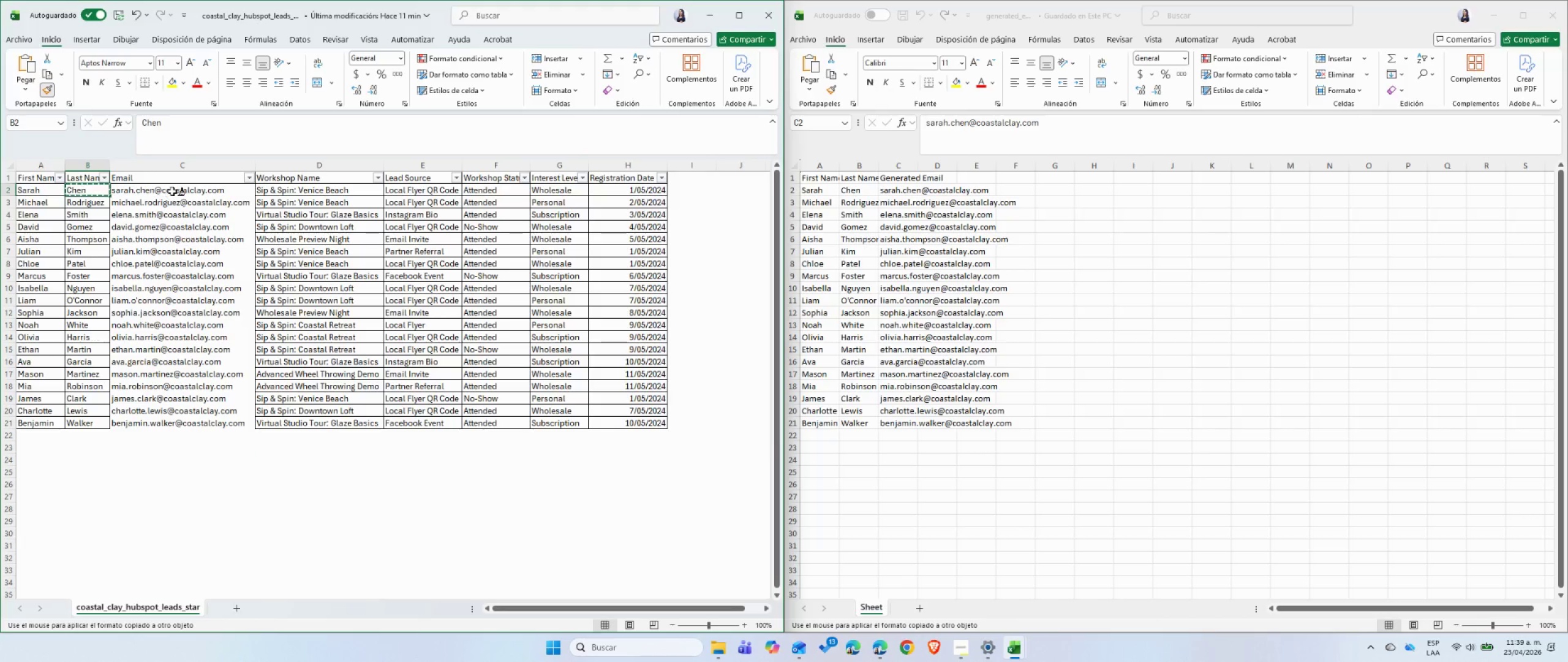 
left_click_drag(start_coordinate=[173, 191], to_coordinate=[182, 423])
 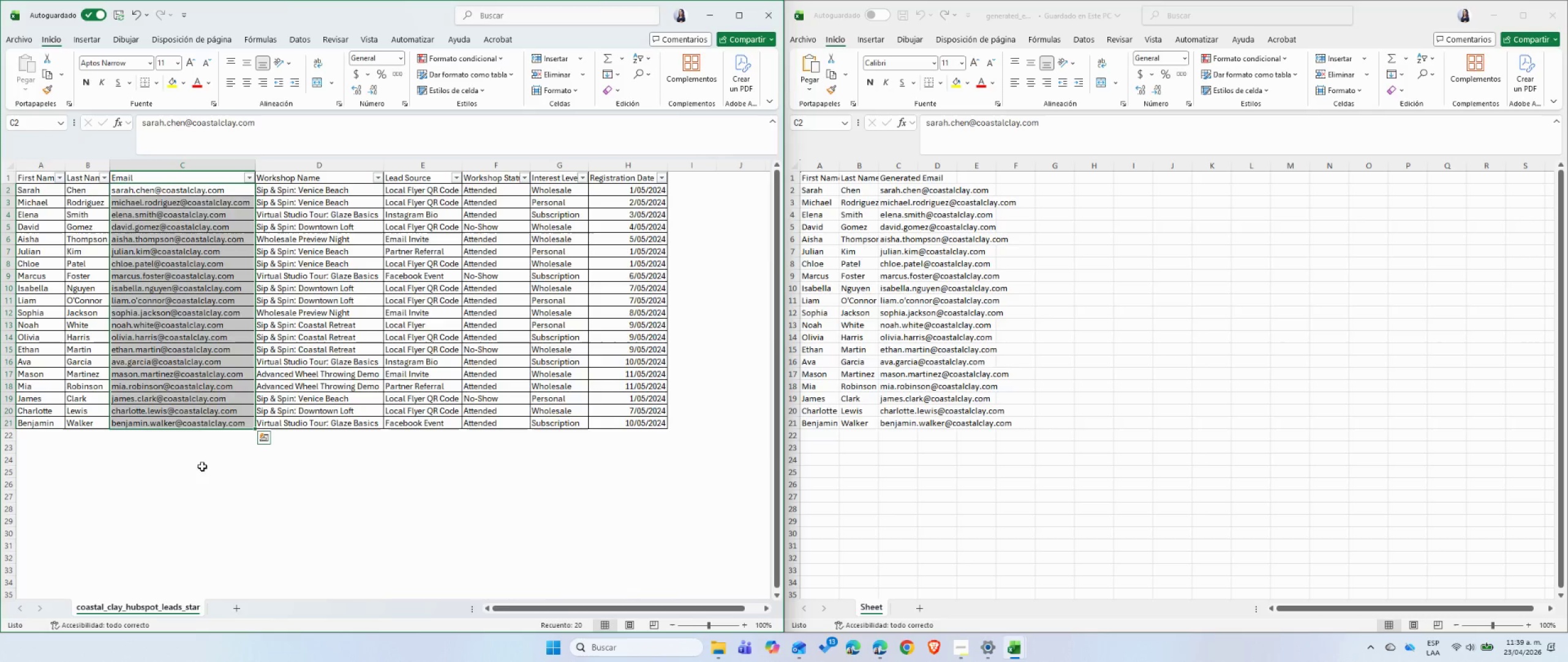 
left_click([208, 474])
 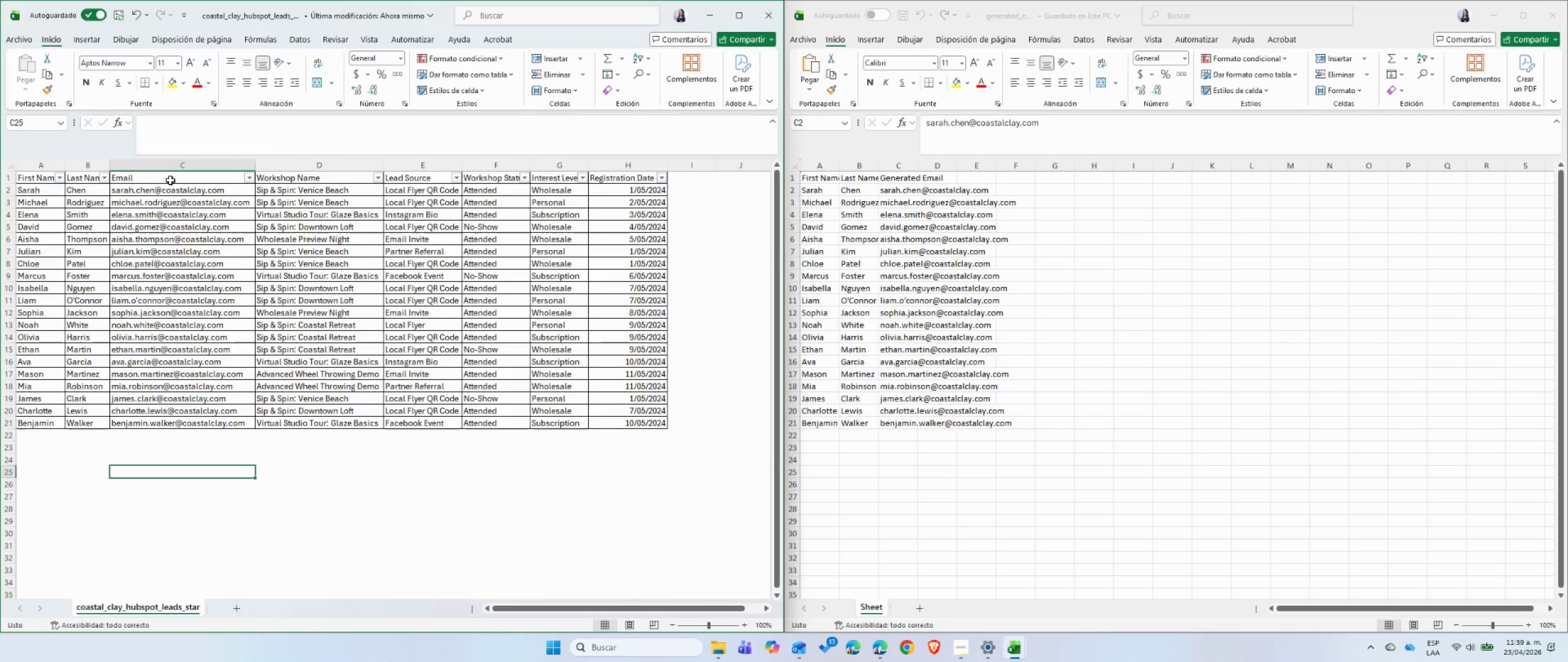 
left_click([1044, 225])
 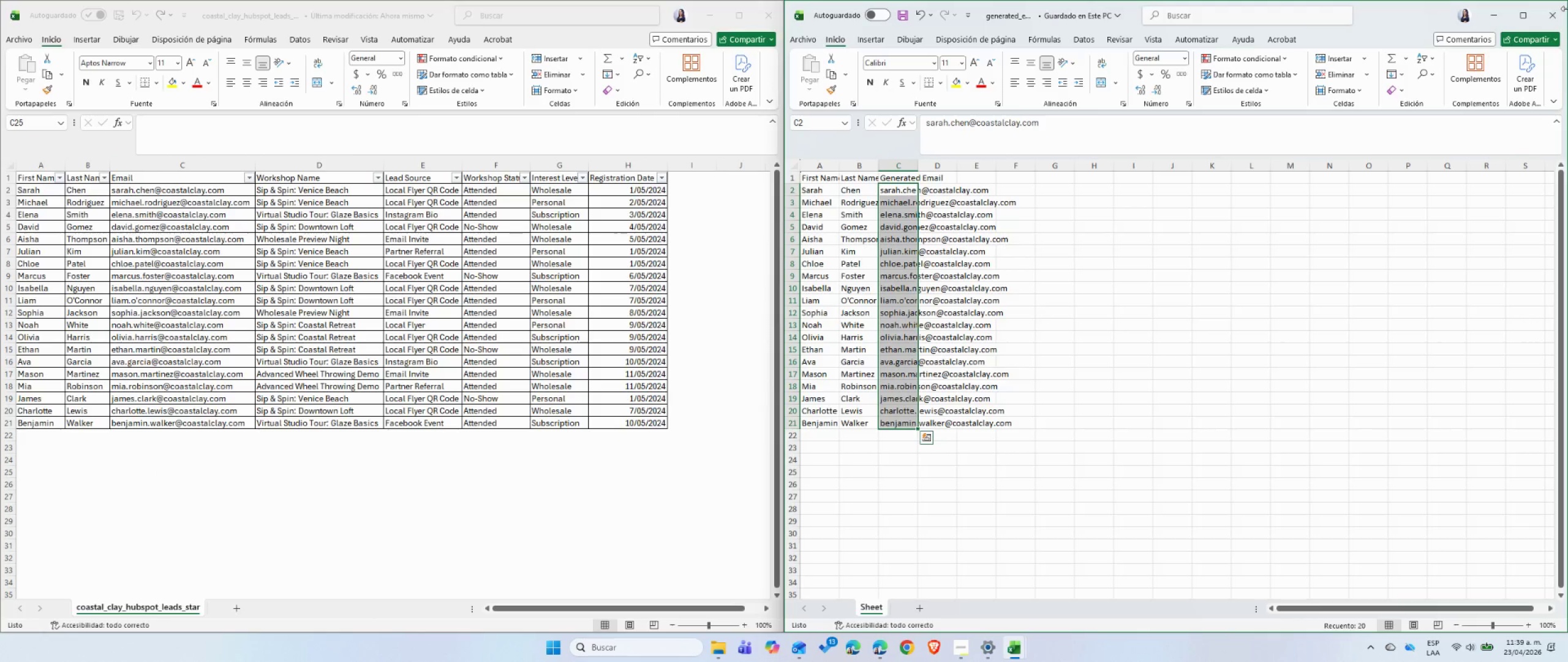 
double_click([1554, 15])
 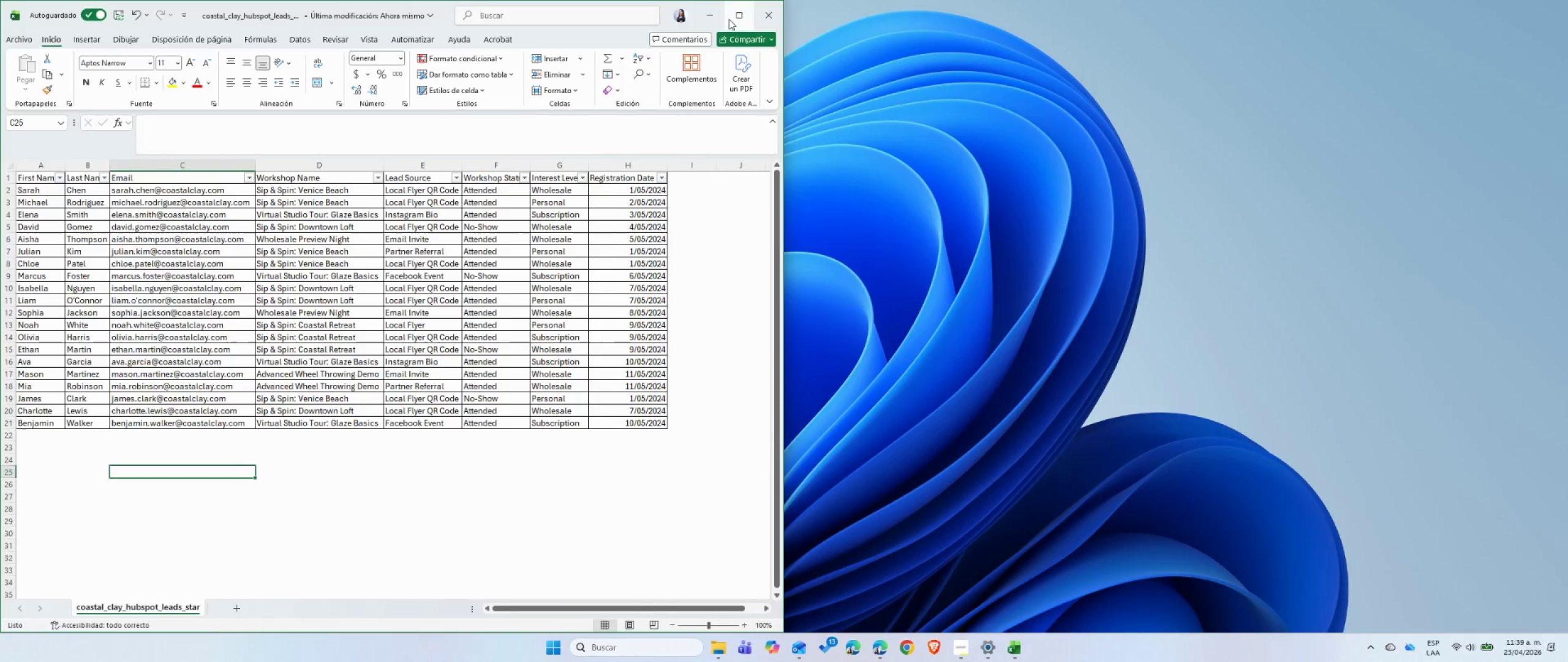 
left_click([734, 16])
 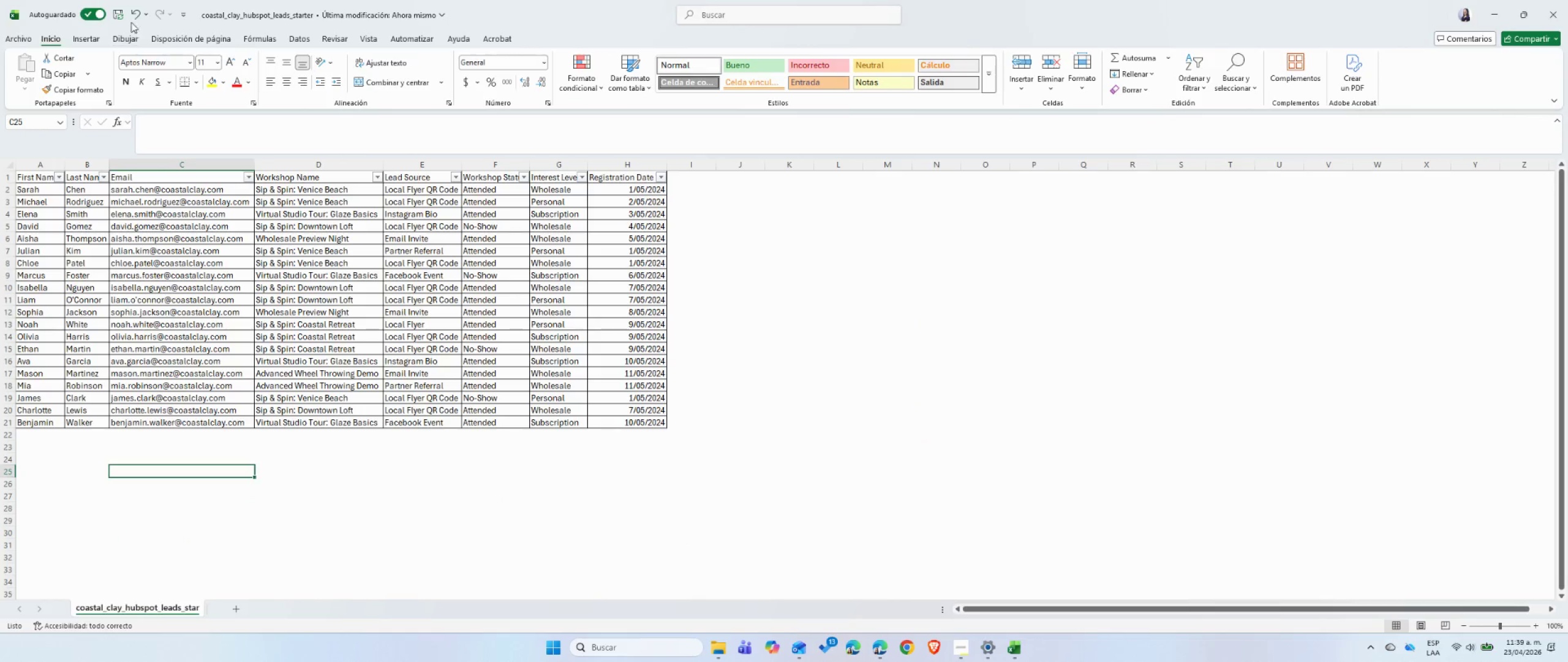 
left_click([120, 13])
 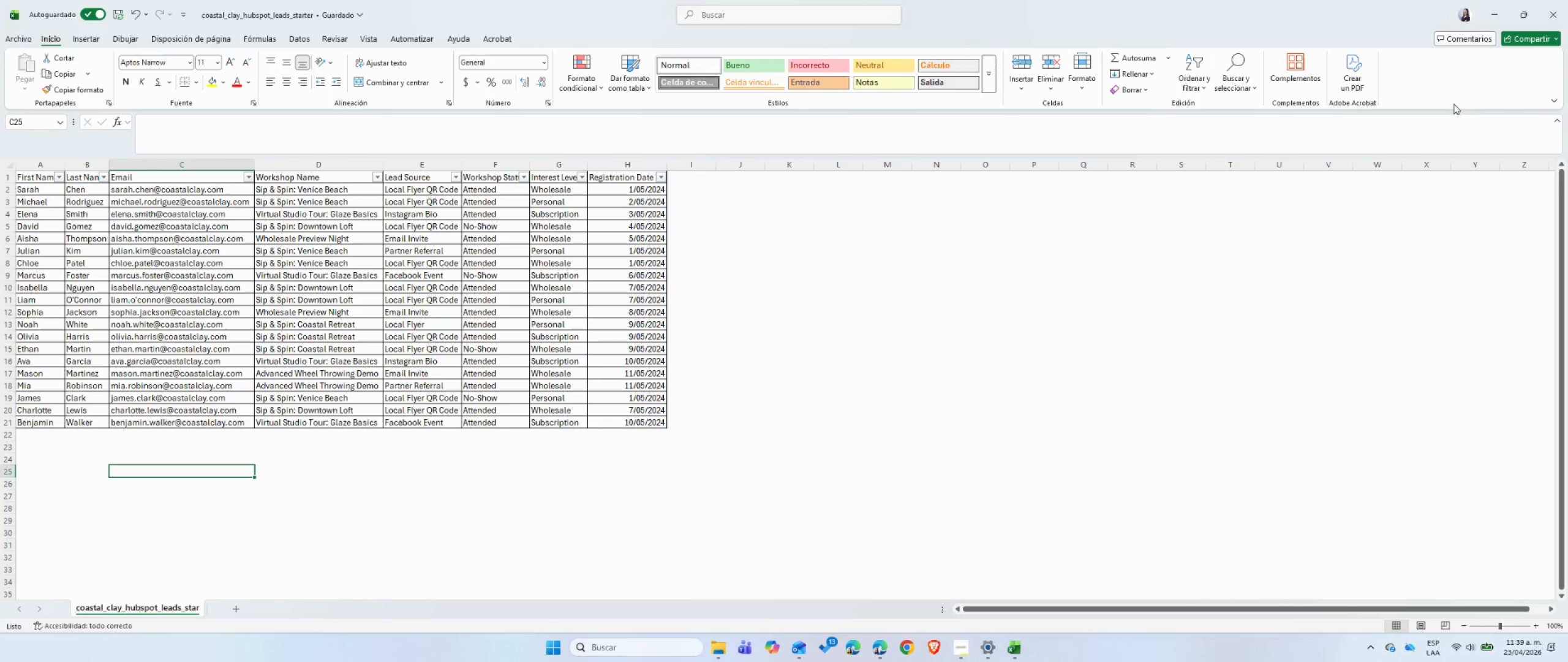 
left_click([1553, 15])
 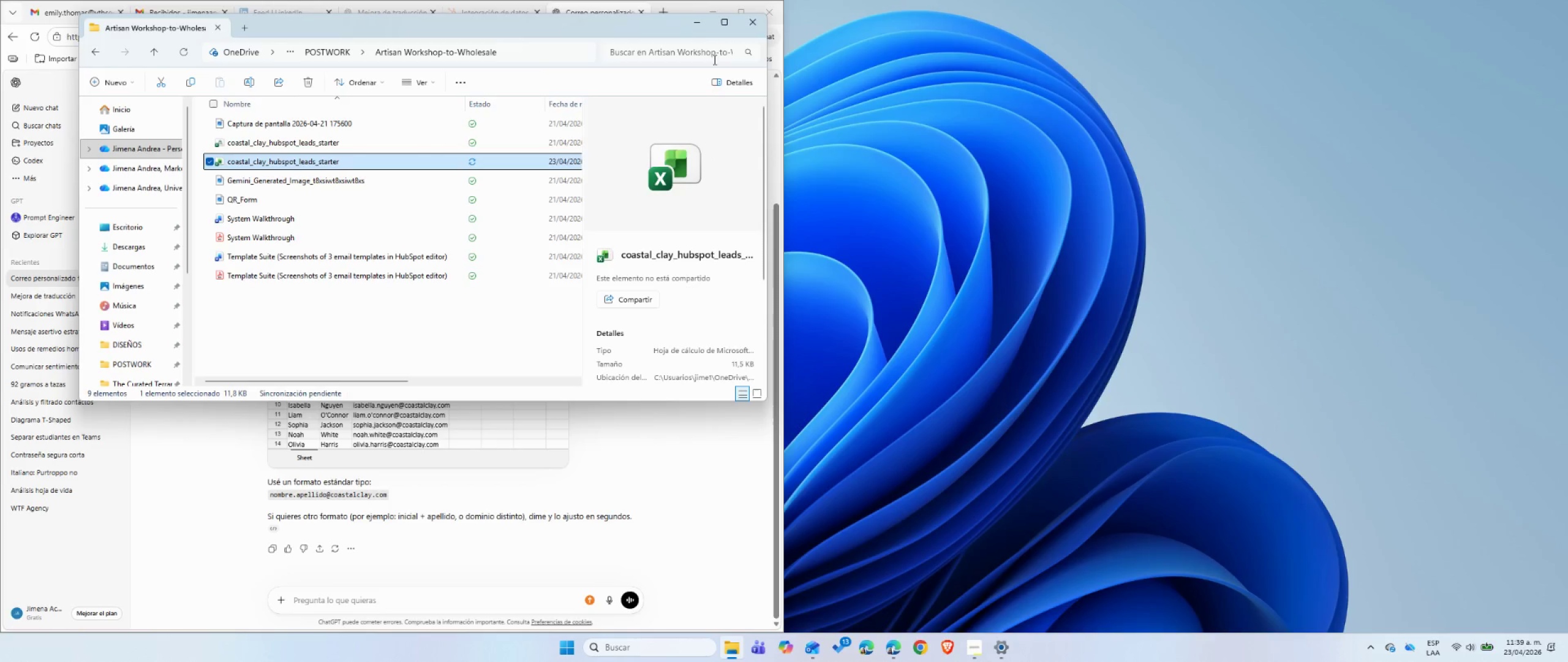 
left_click([702, 28])
 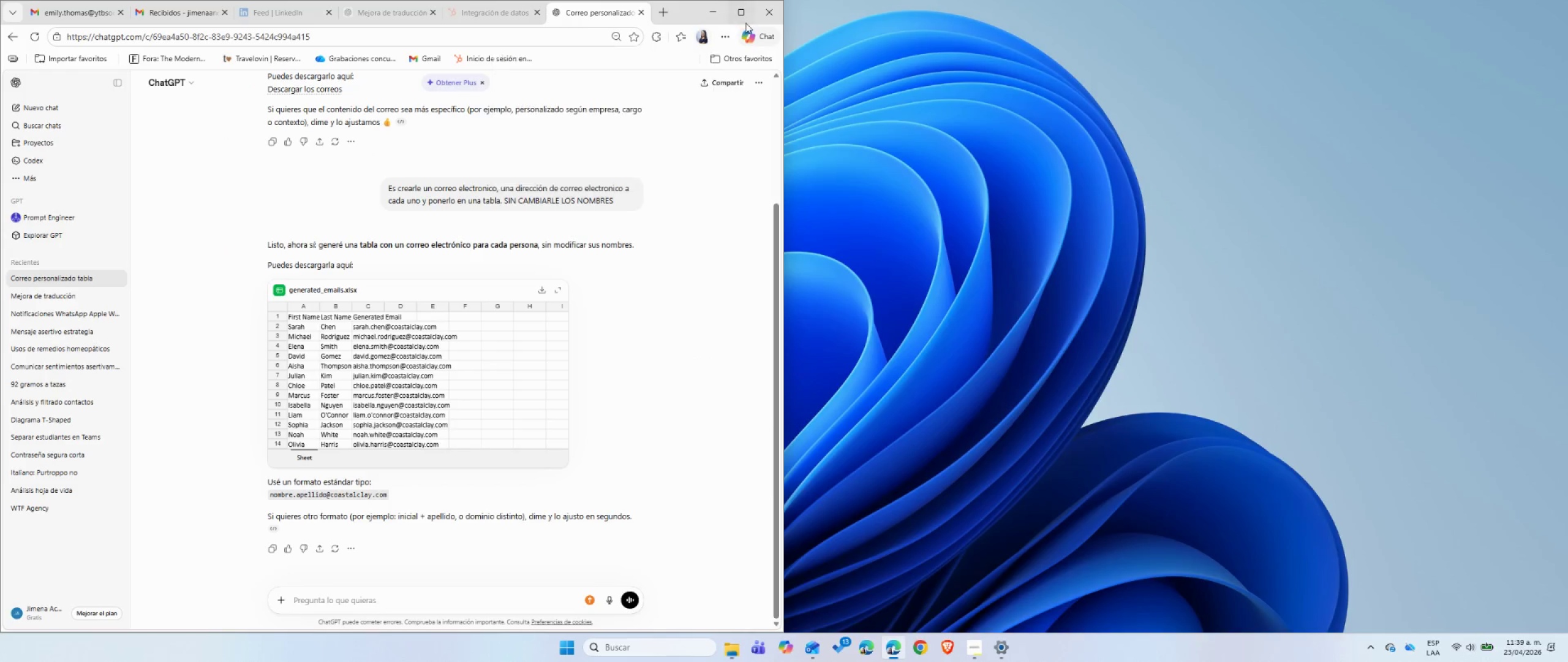 
left_click([747, 18])
 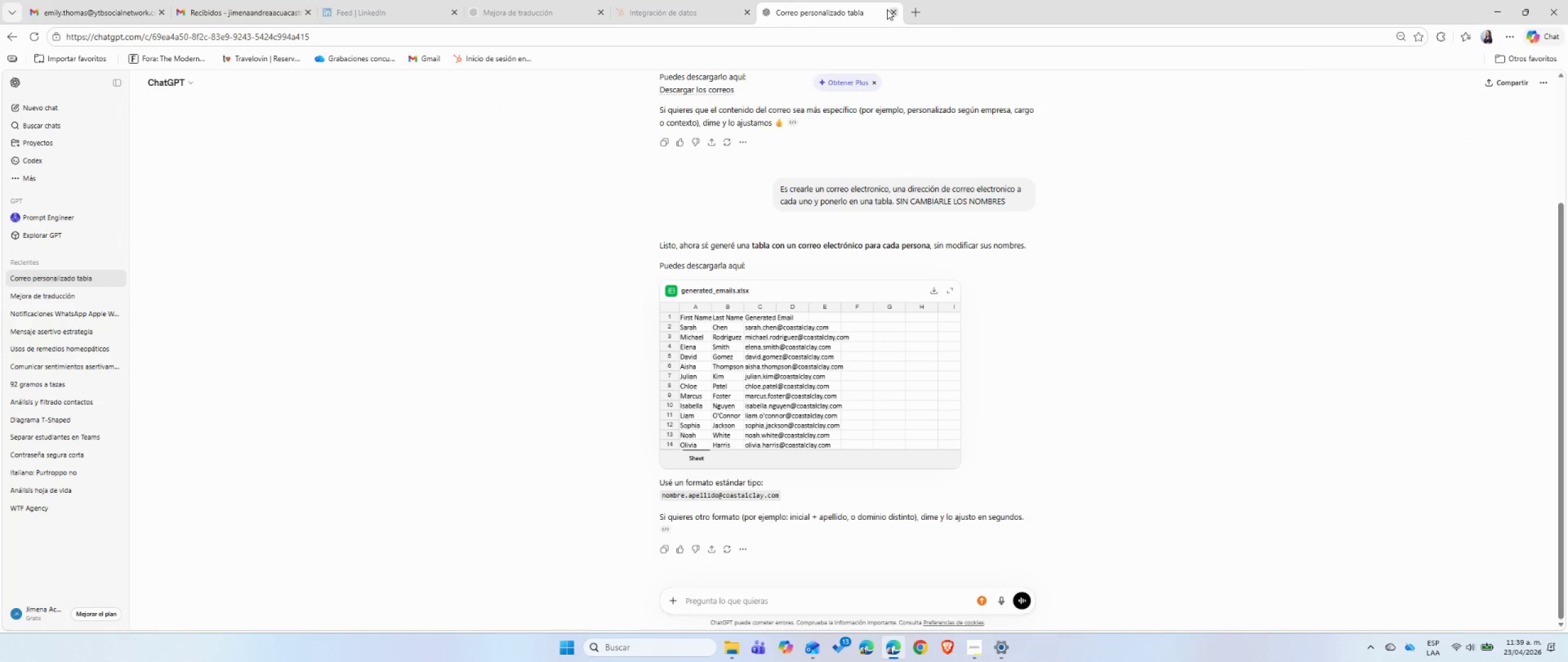 
left_click([889, 10])